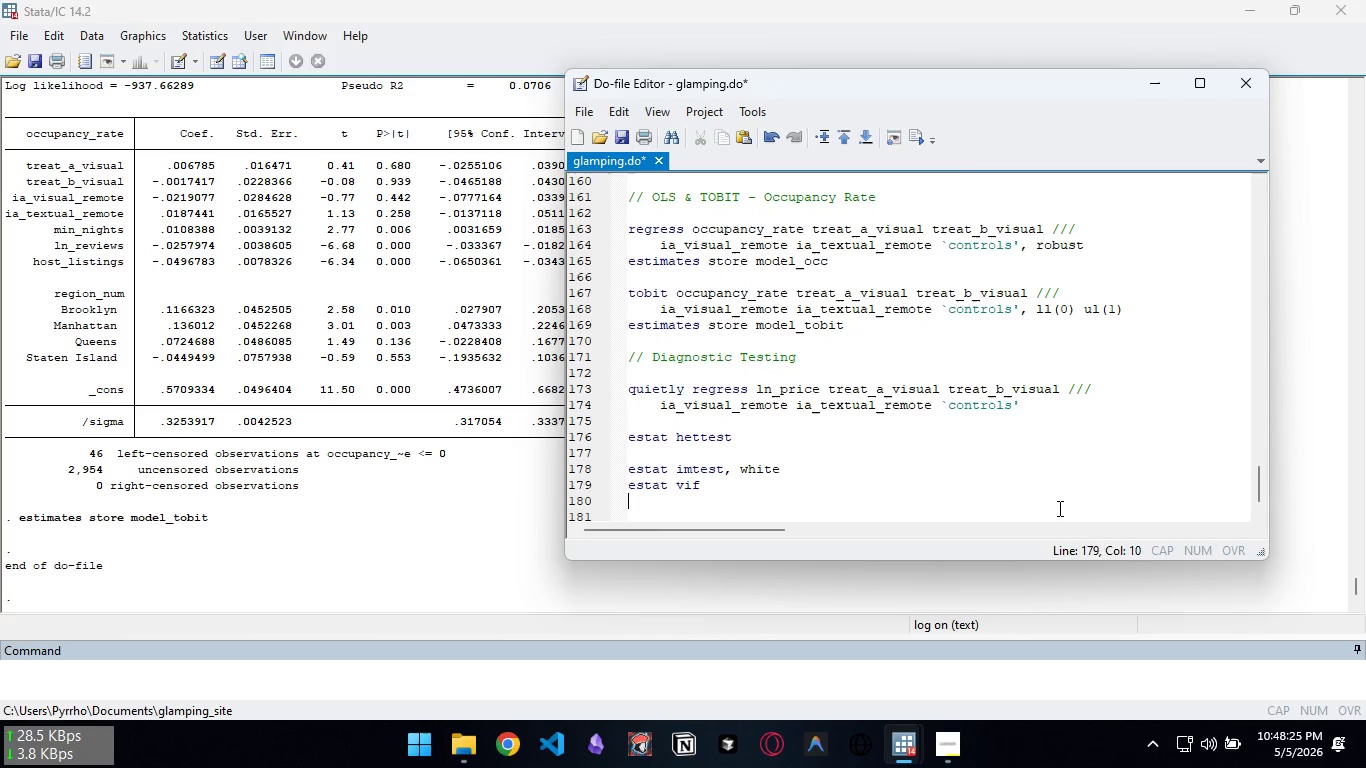 
key(Enter)
 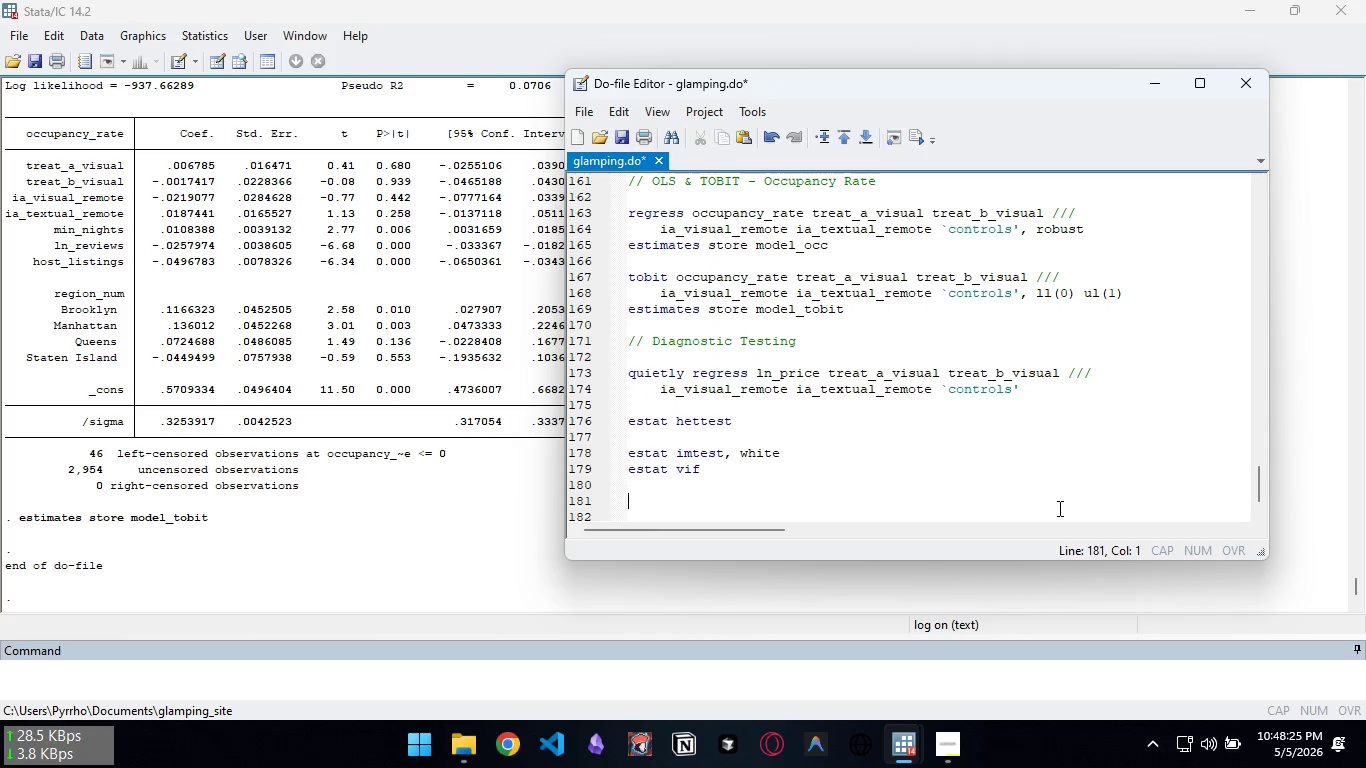 
key(Enter)
 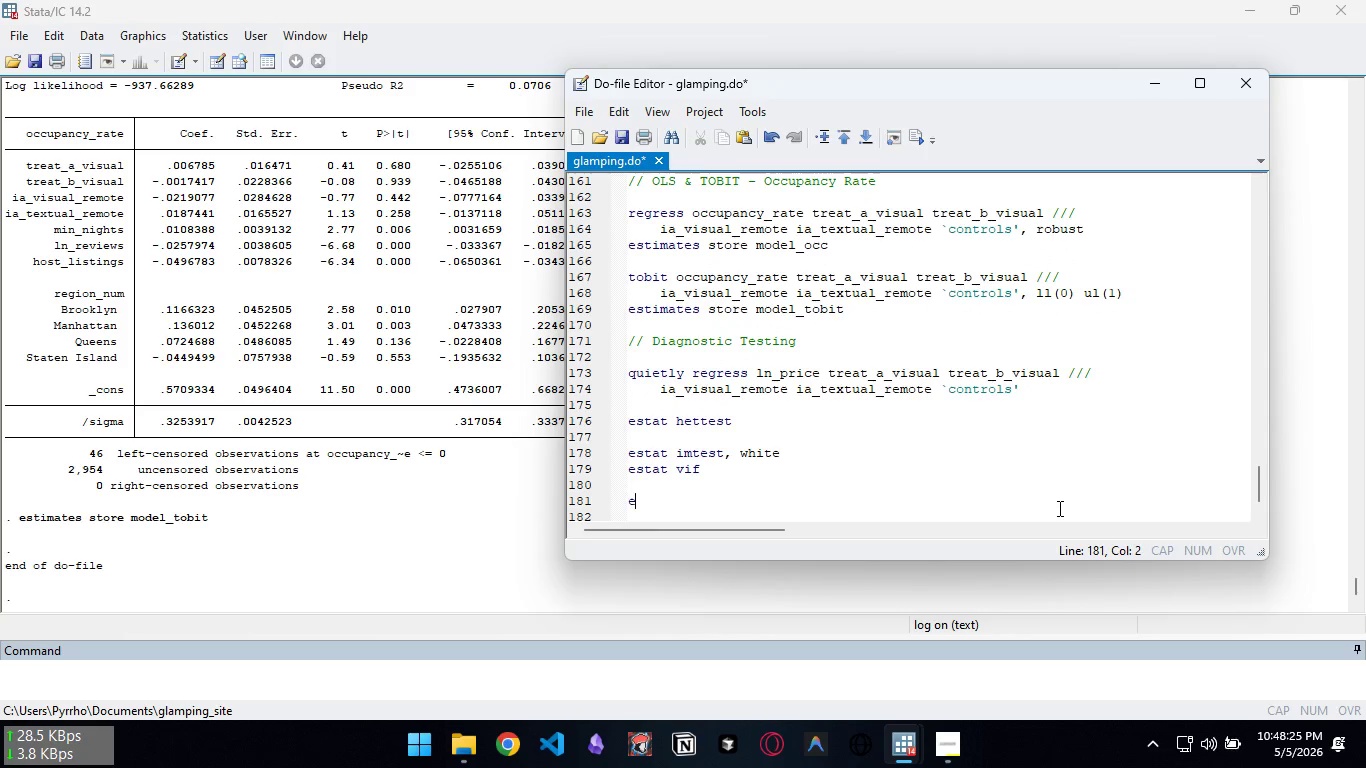 
type(estat ovtest)
 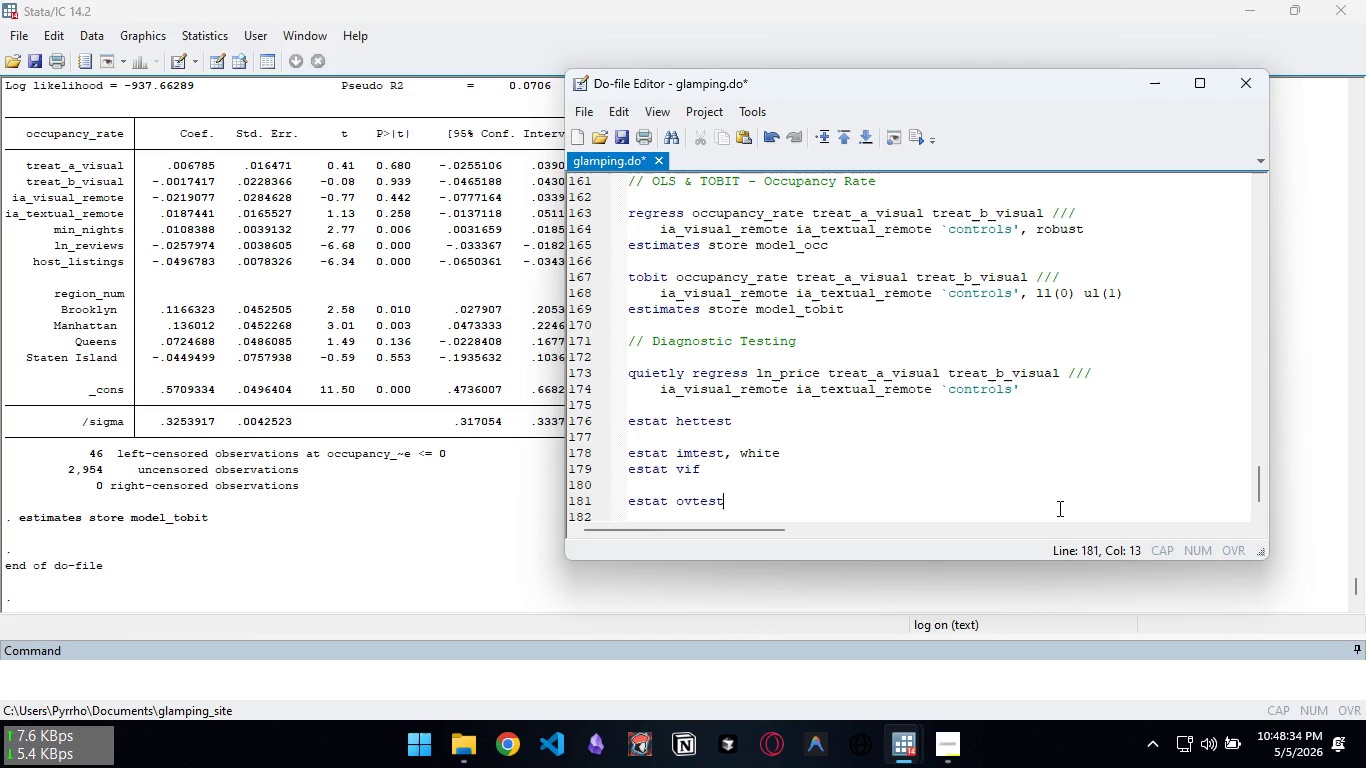 
wait(7.27)
 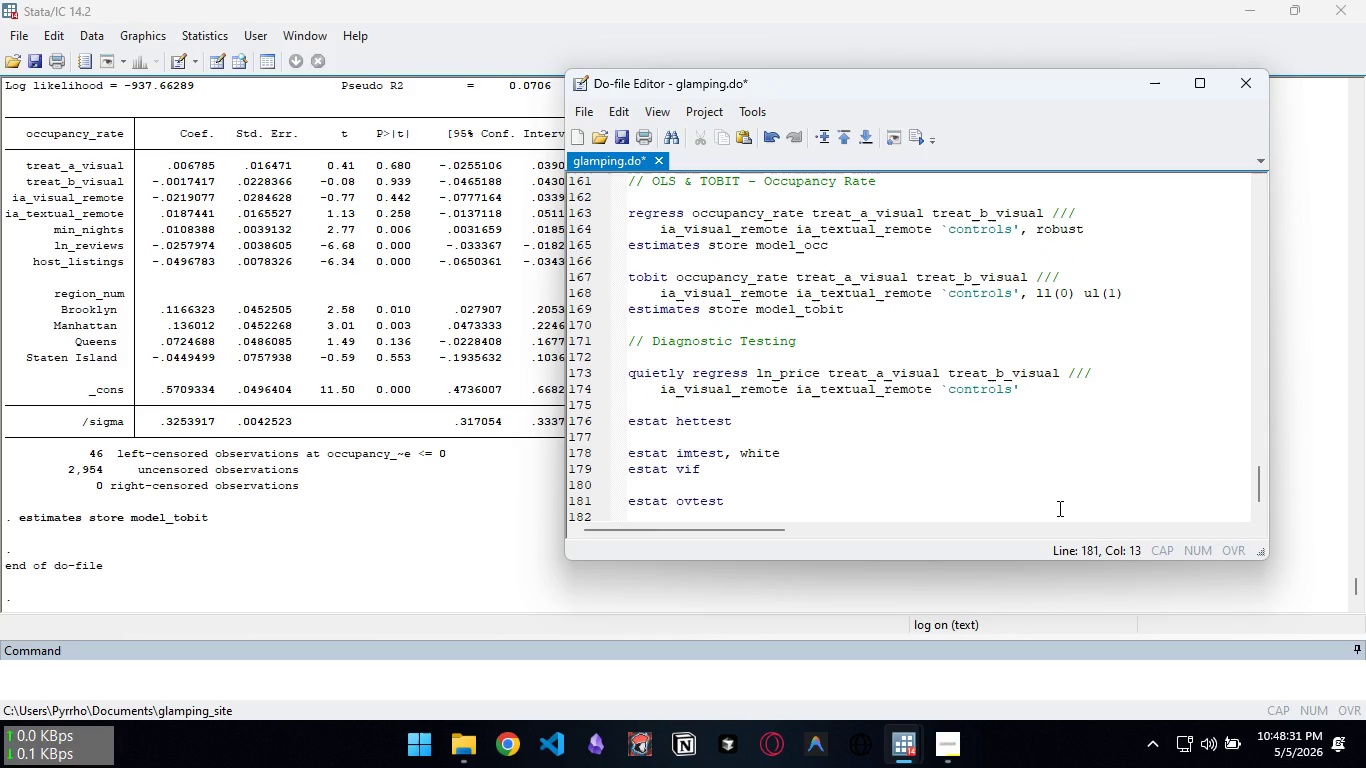 
key(Enter)
 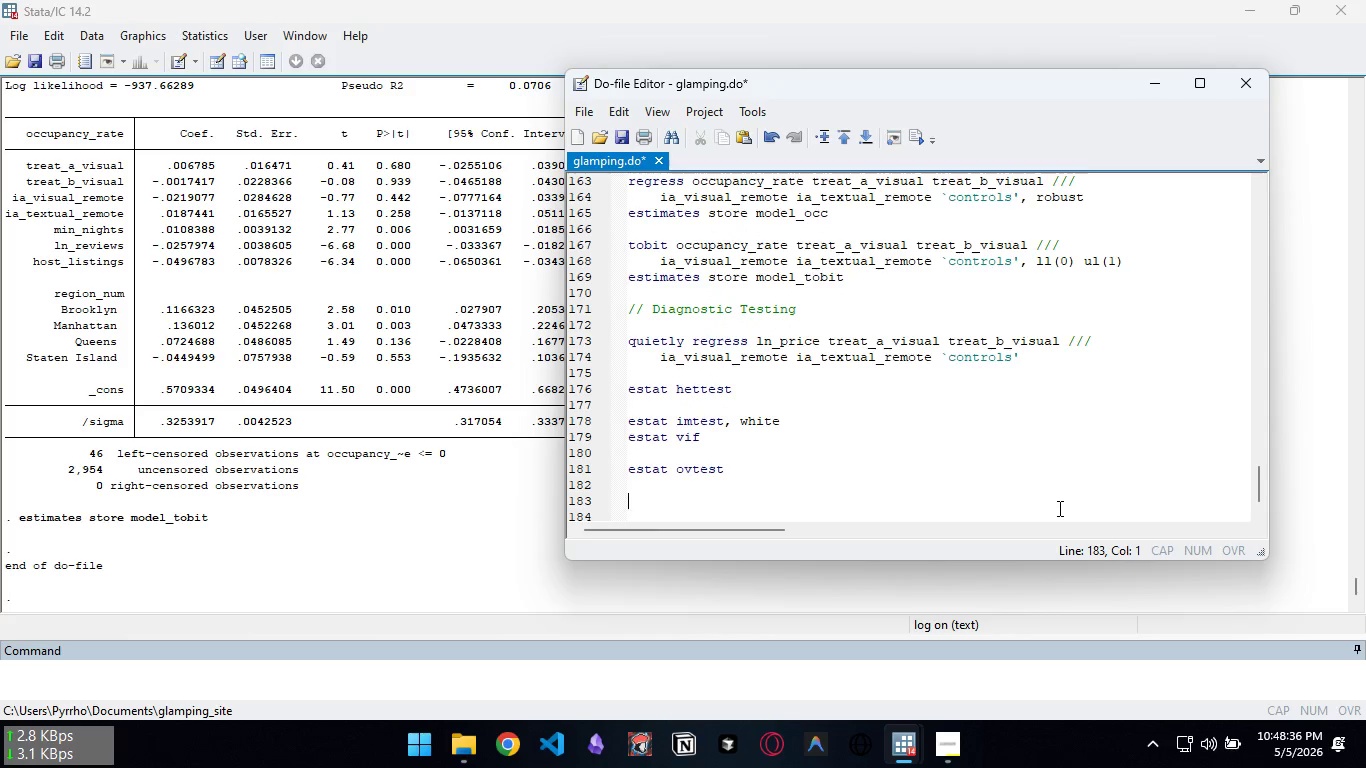 
key(Enter)
 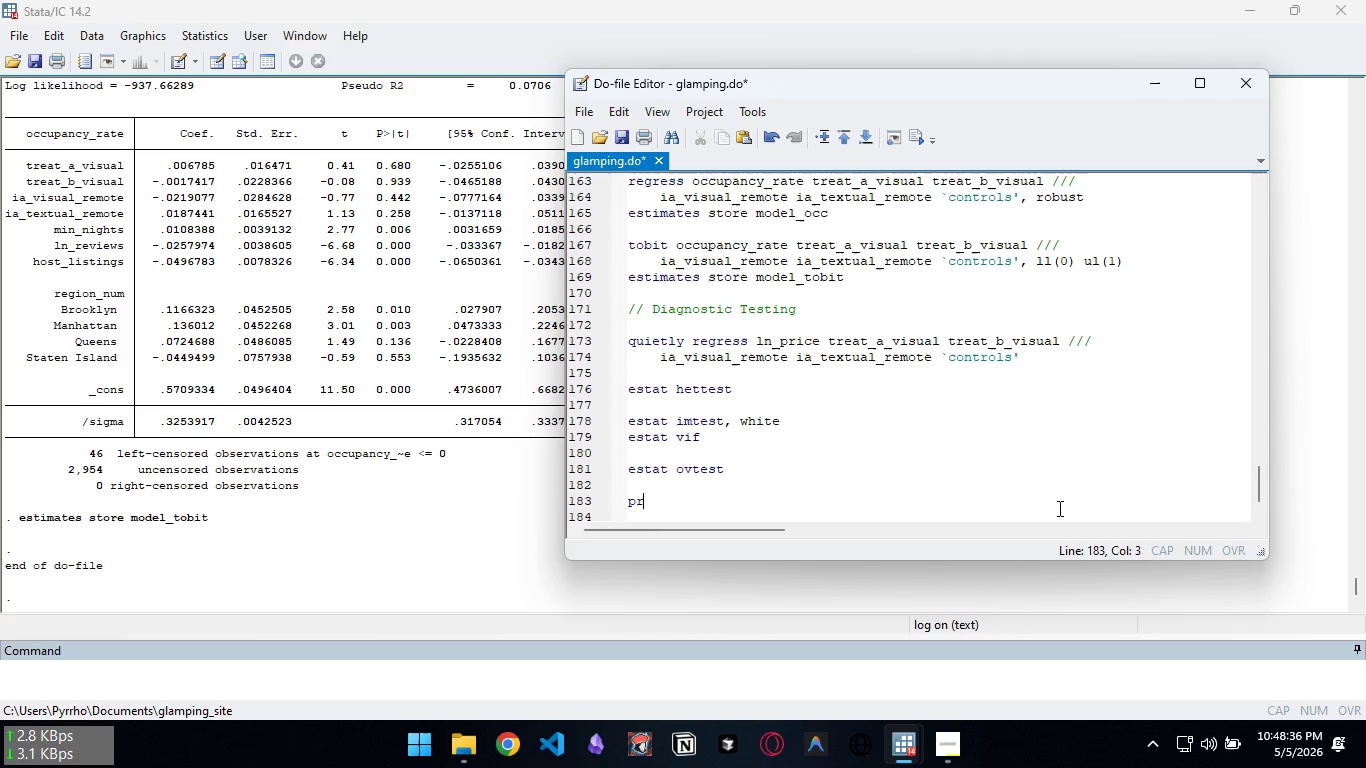 
type(predict)
 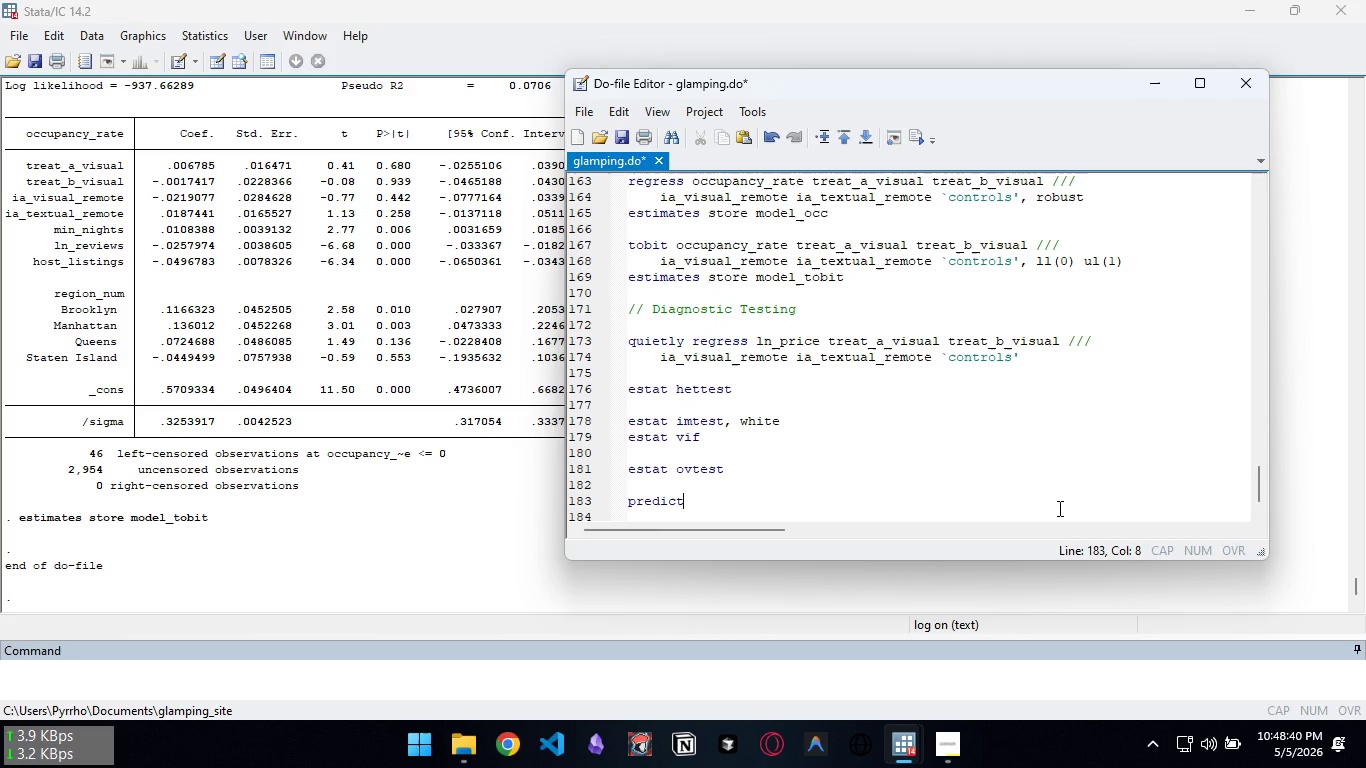 
type( residuals_m3, resiu)
key(Backspace)
type(duals )
key(Backspace)
 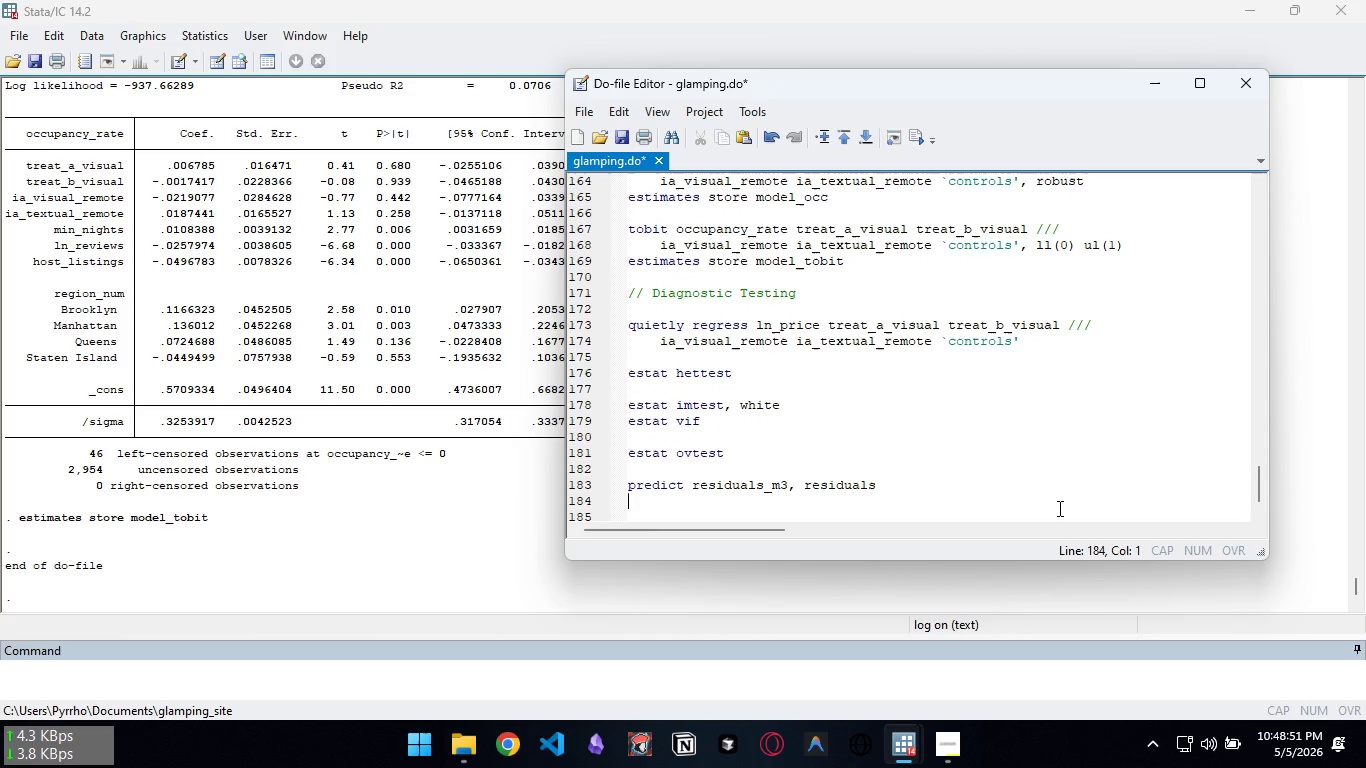 
 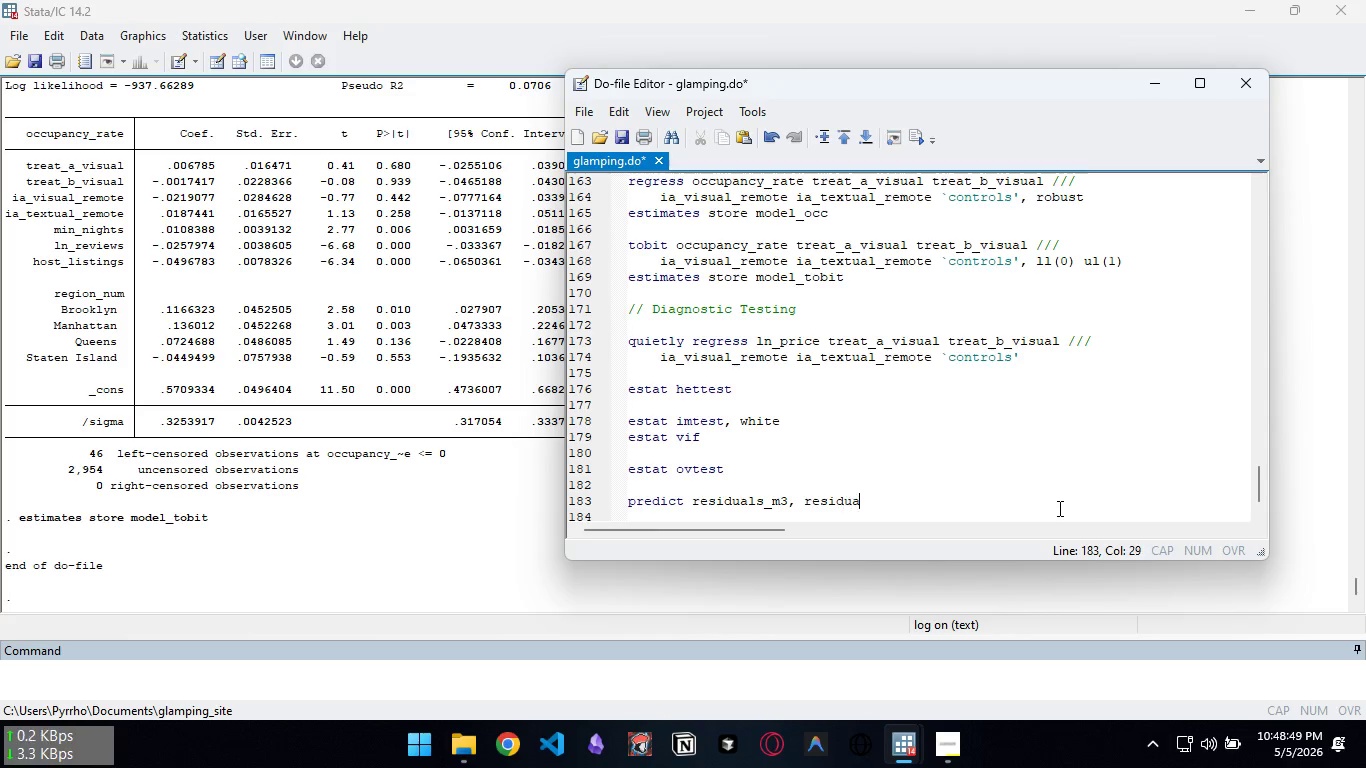 
key(Enter)
 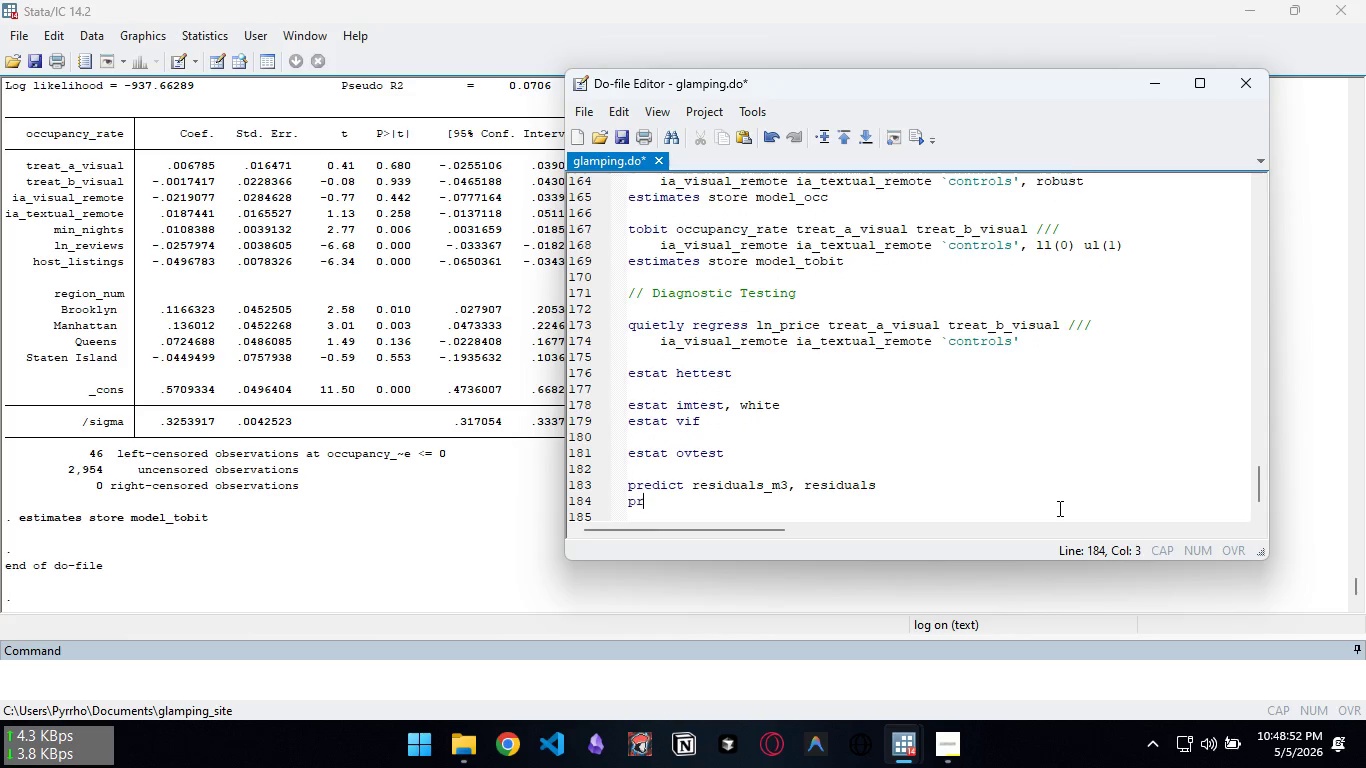 
type(predict yhat_m3, xb)
 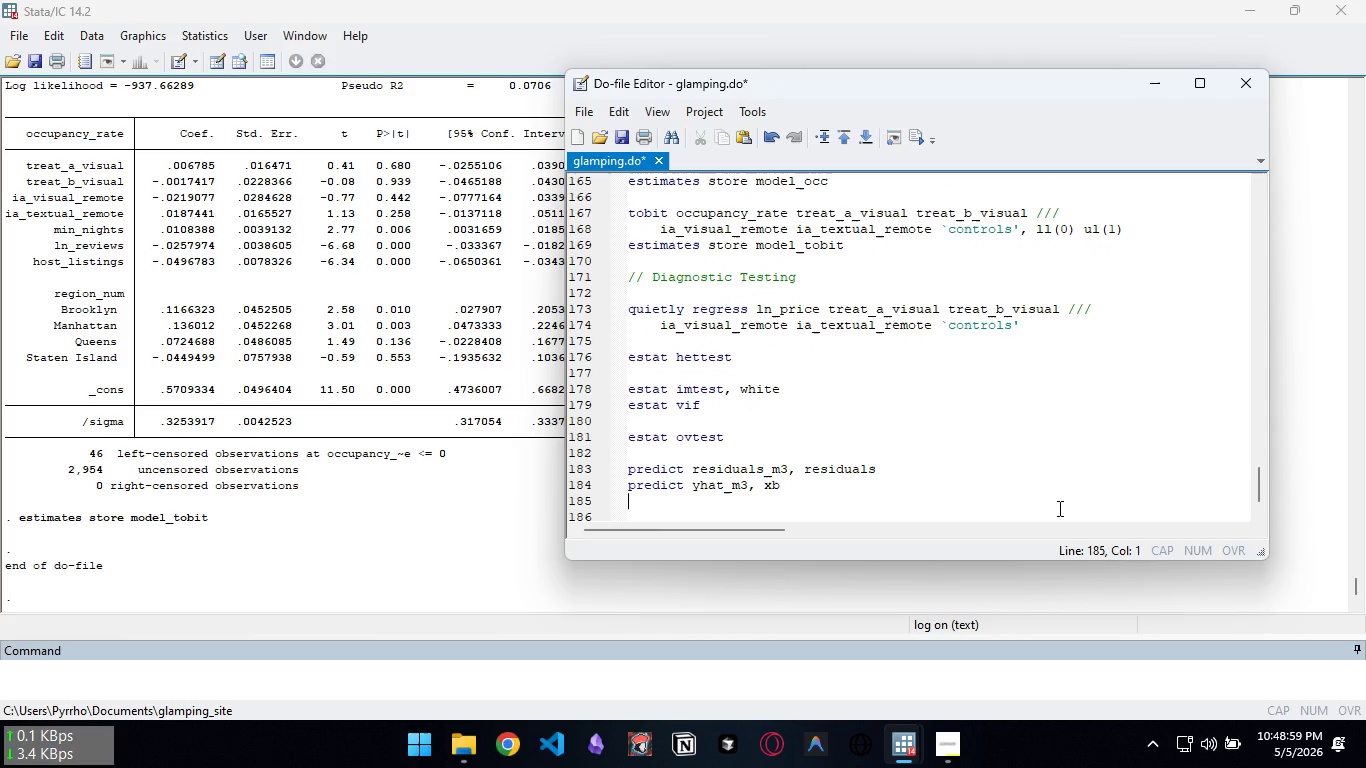 
 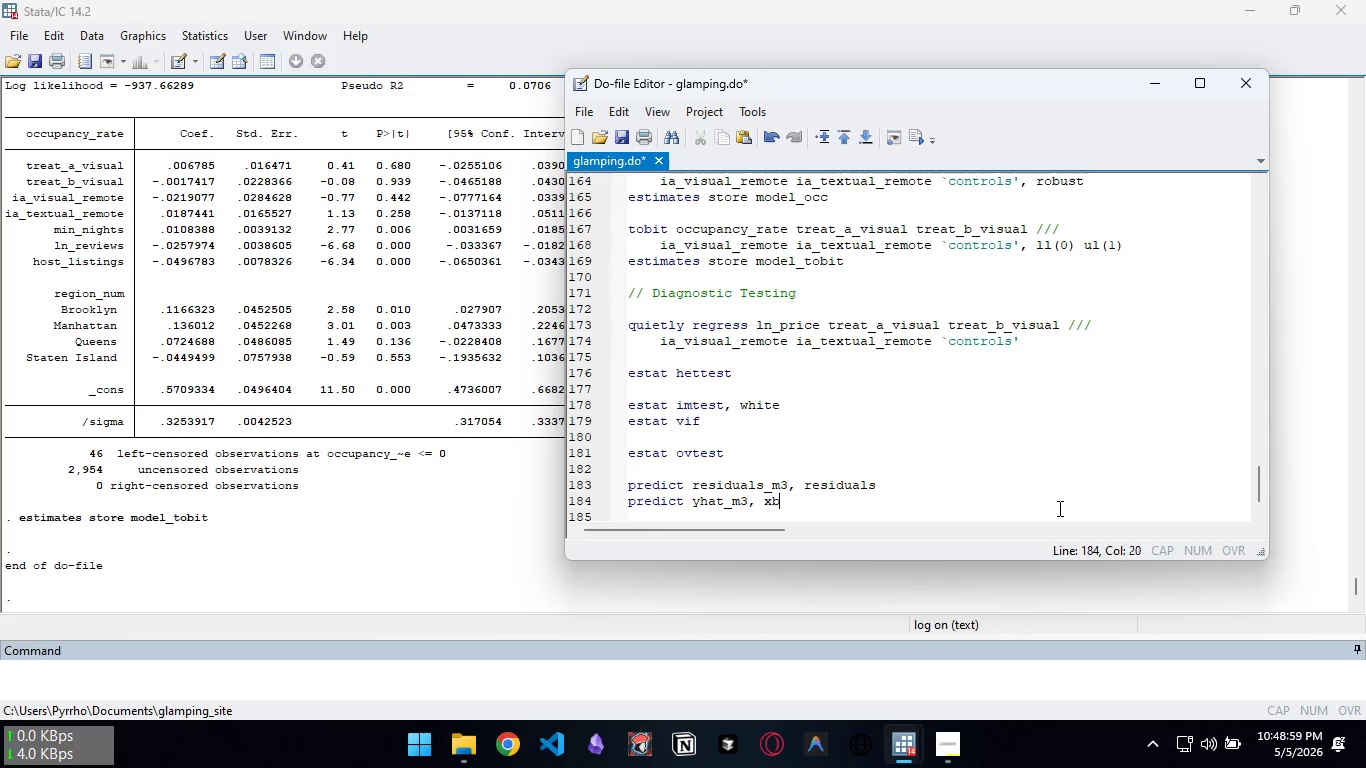 
key(Enter)
 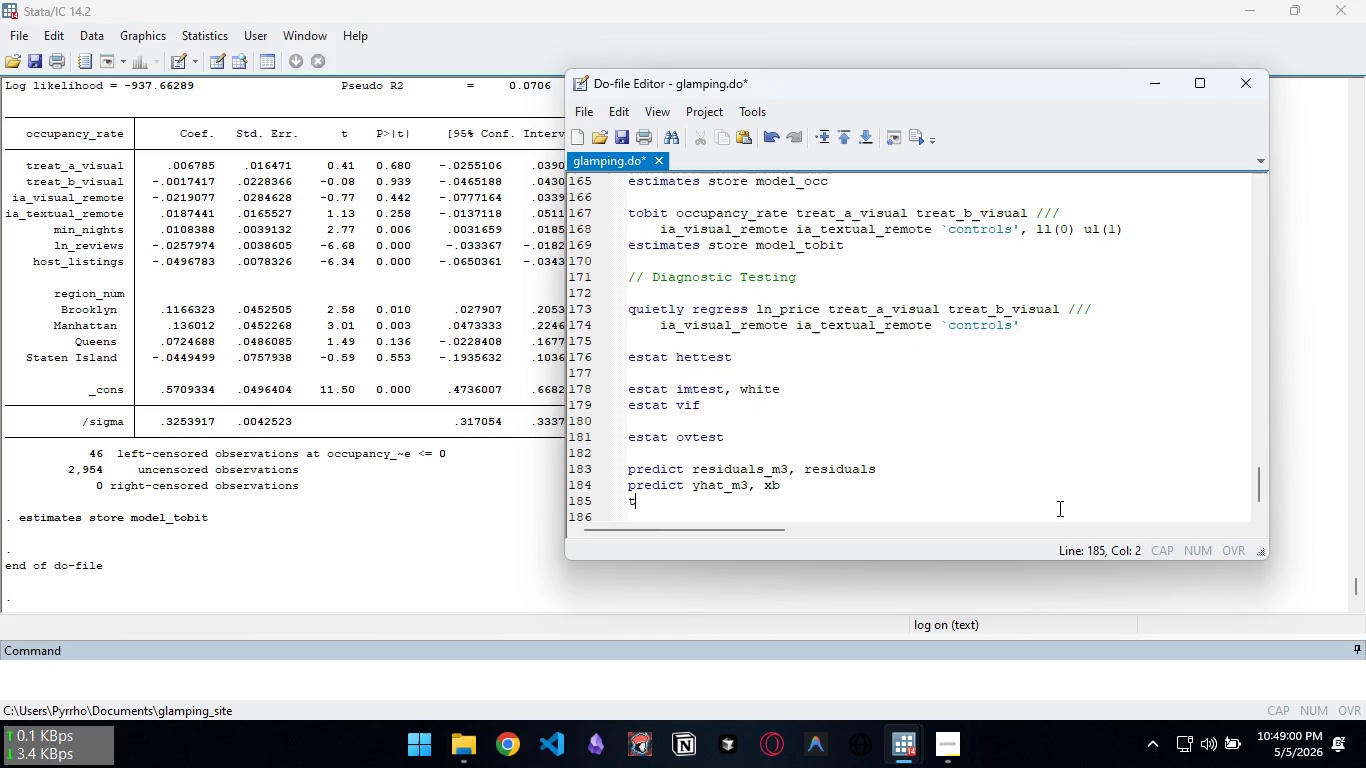 
type(twoway scatter red)
key(Backspace)
type(siduals_m3 yhat_m3, ///)
 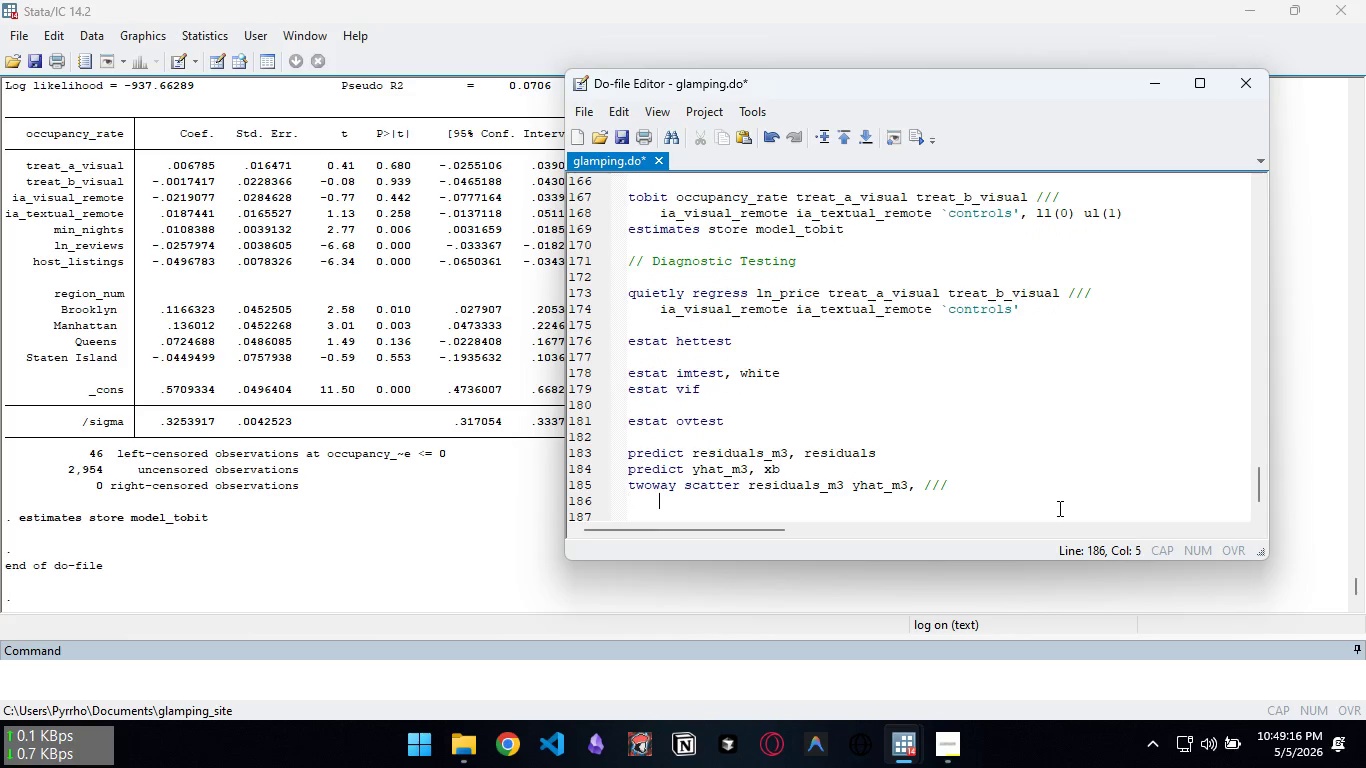 
key(Enter)
 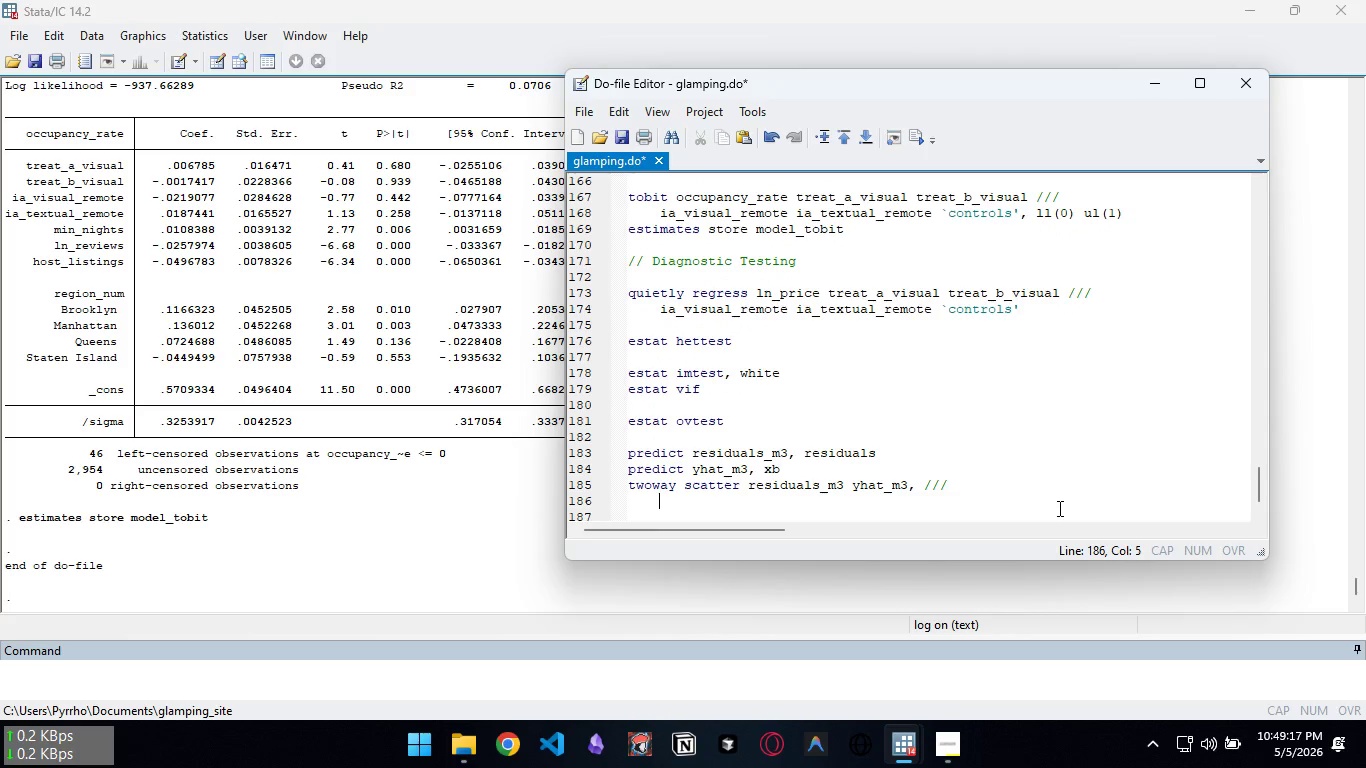 
key(Tab)
key(Tab)
type(yline(0, lcolor(red) lpatter(dash)) //)
 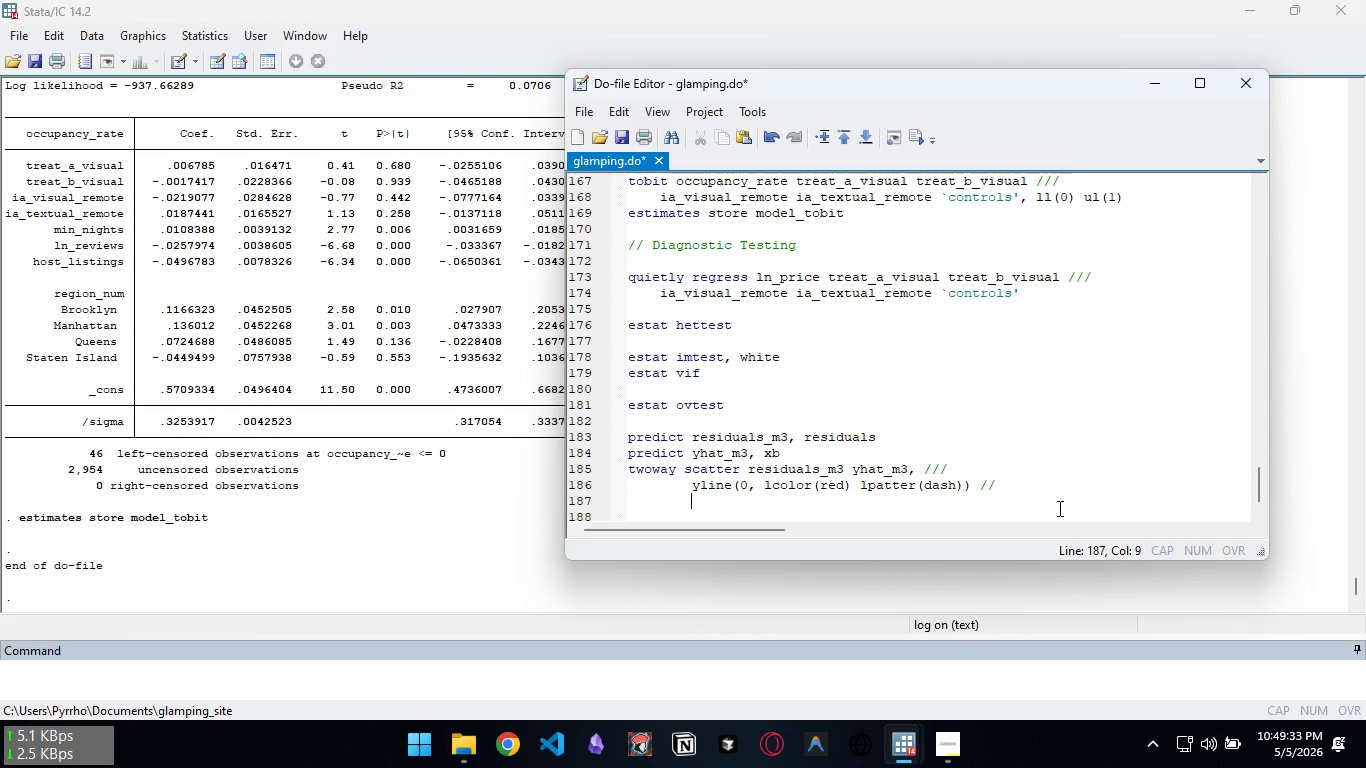 
 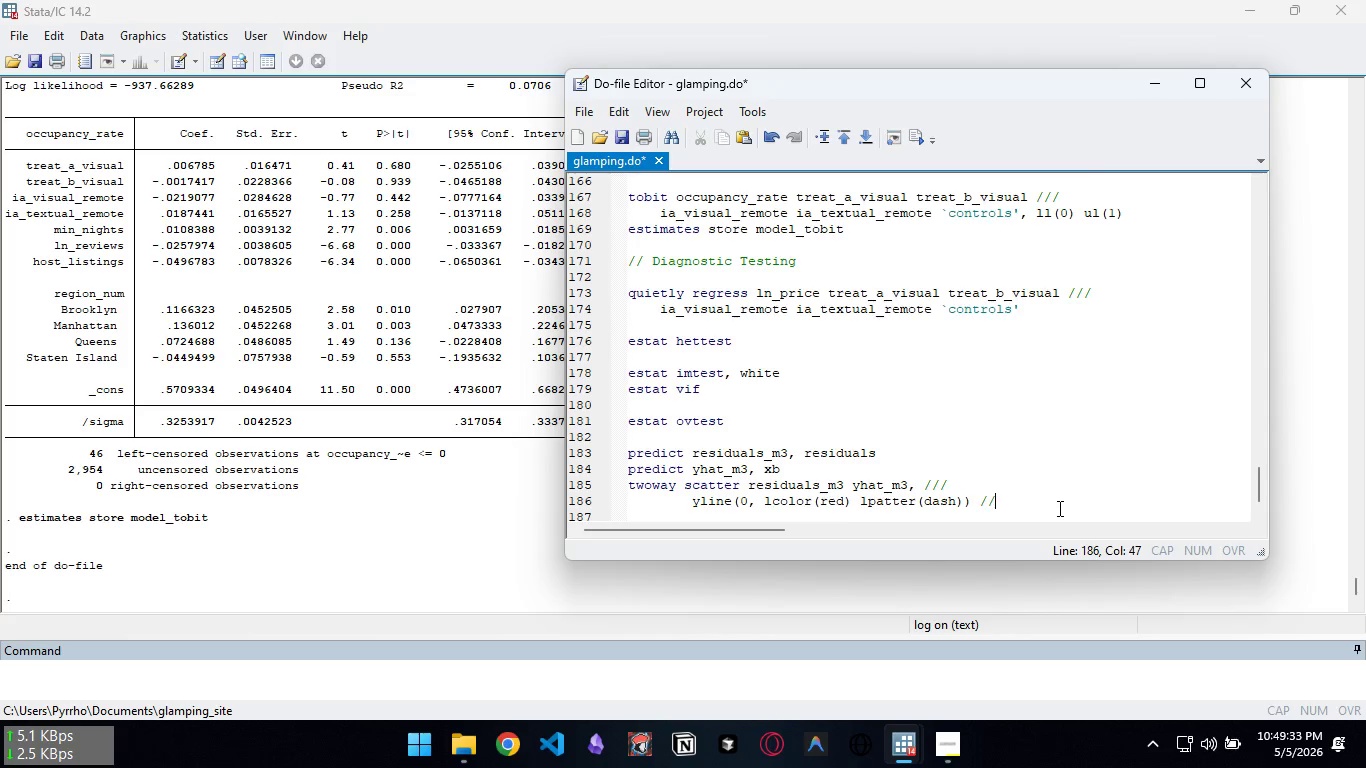 
key(Enter)
 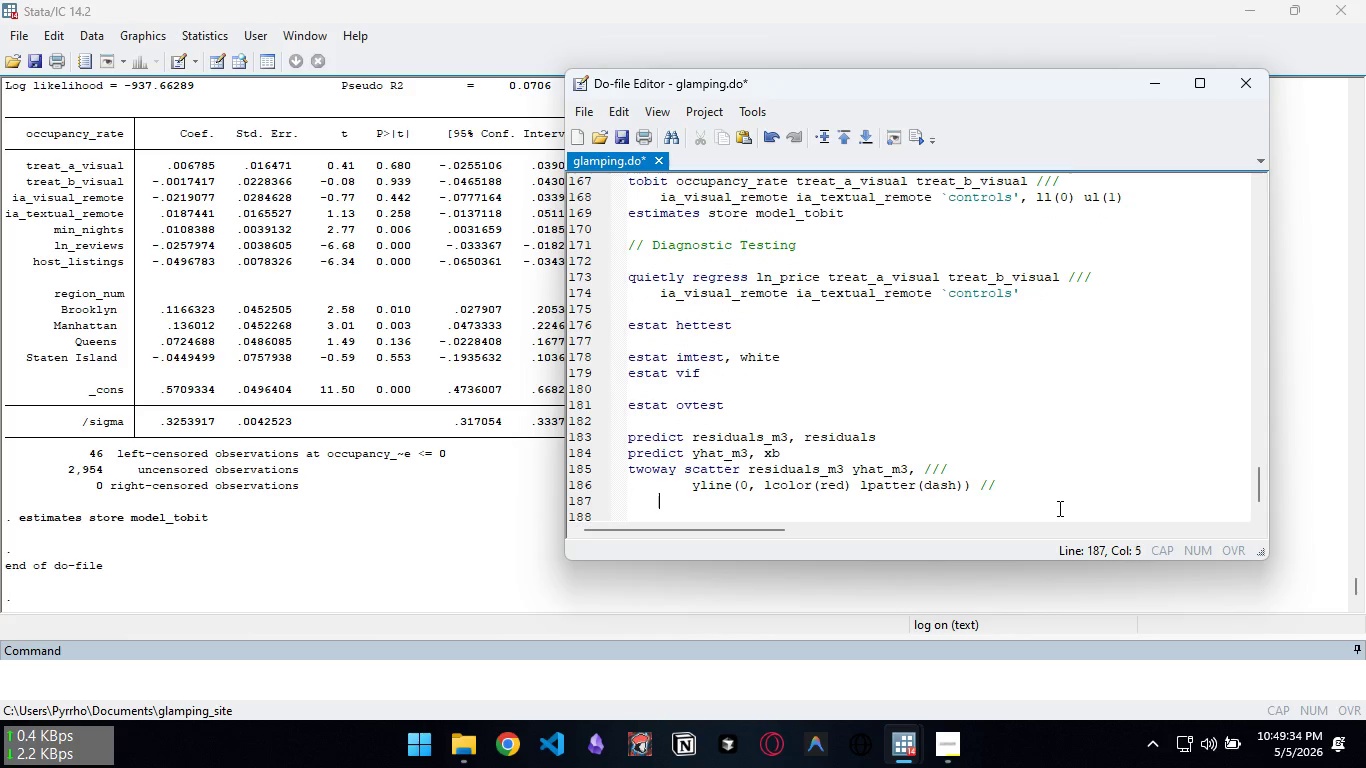 
key(Backspace)
 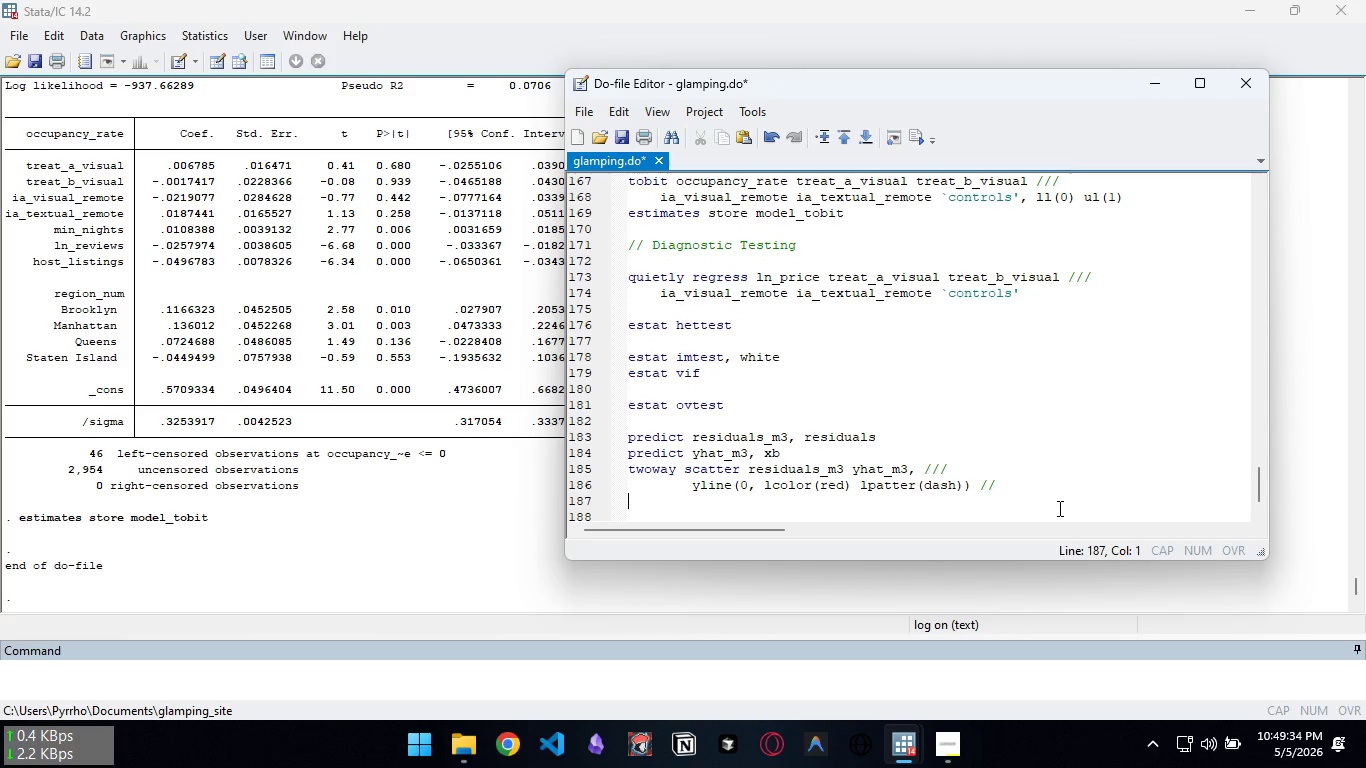 
key(Backspace)
 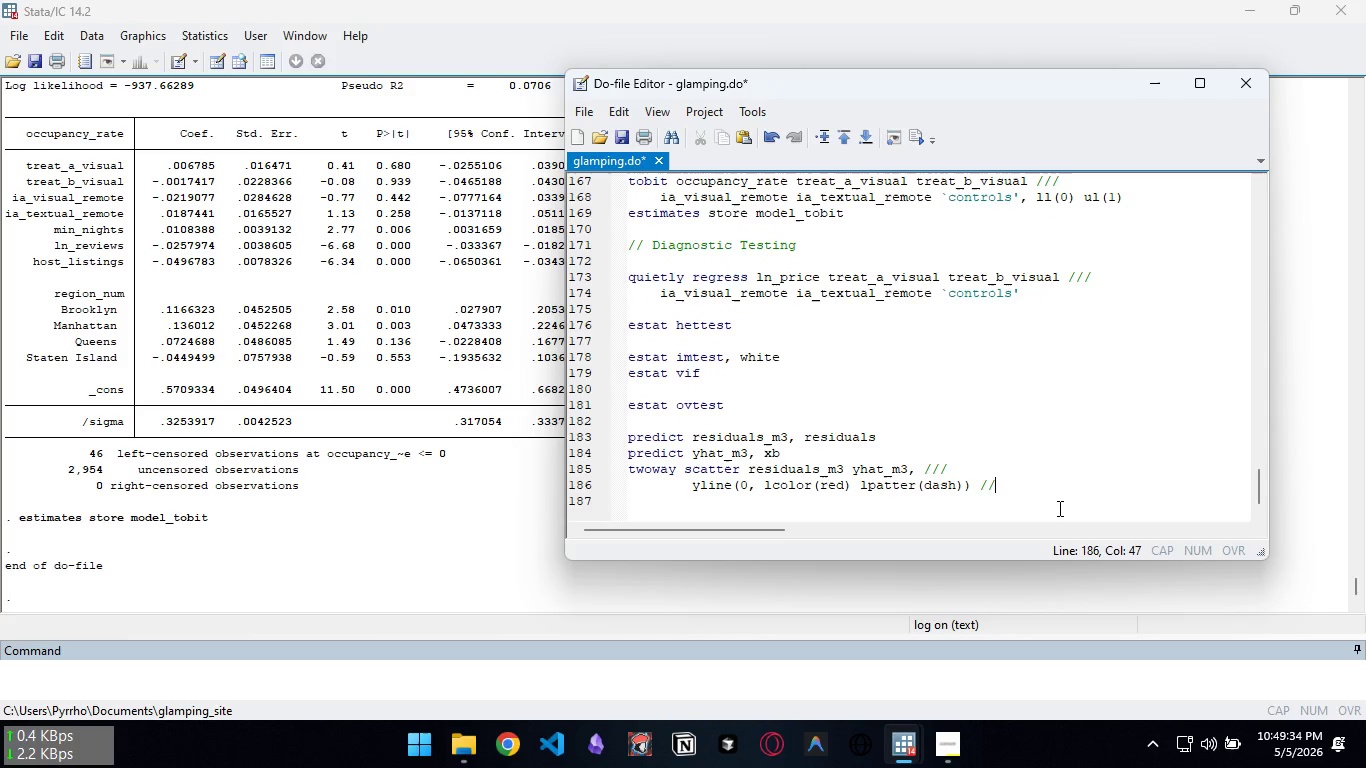 
key(Backspace)
 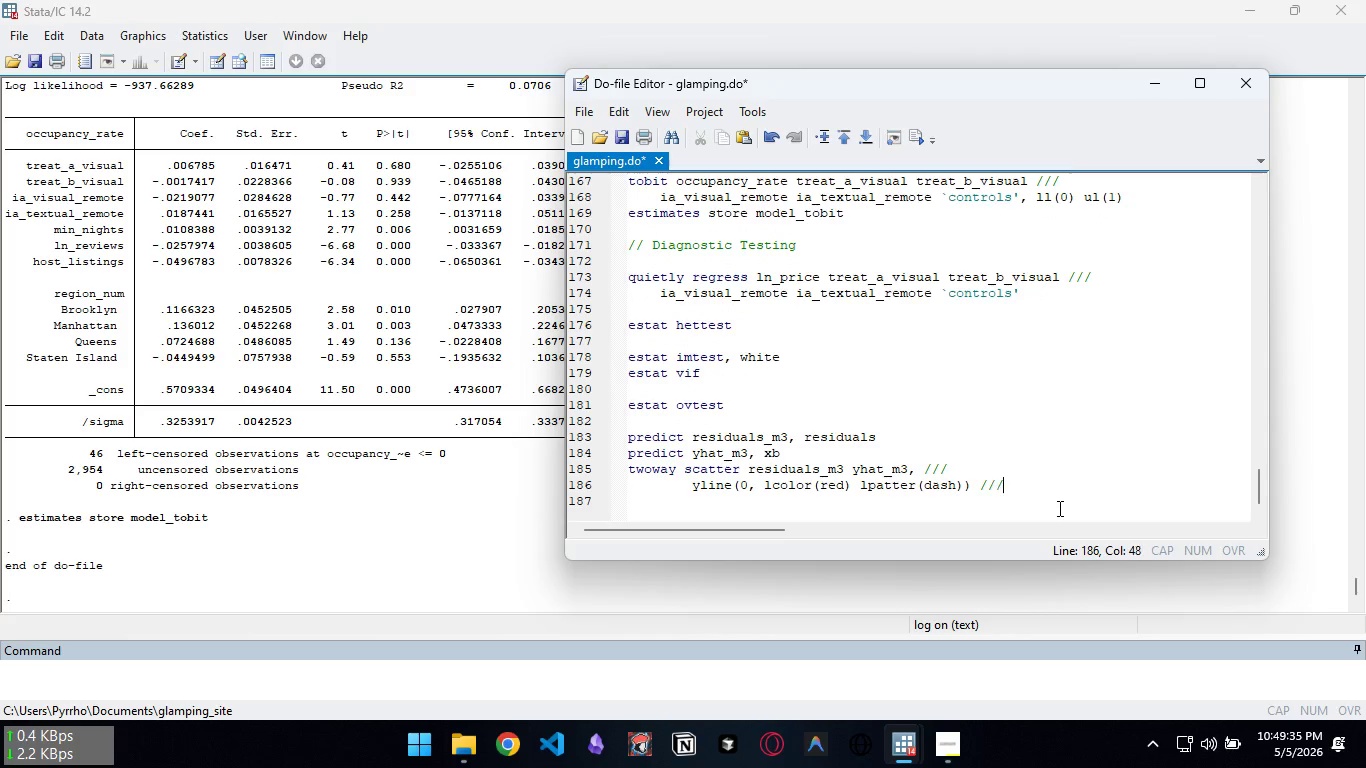 
key(Slash)
 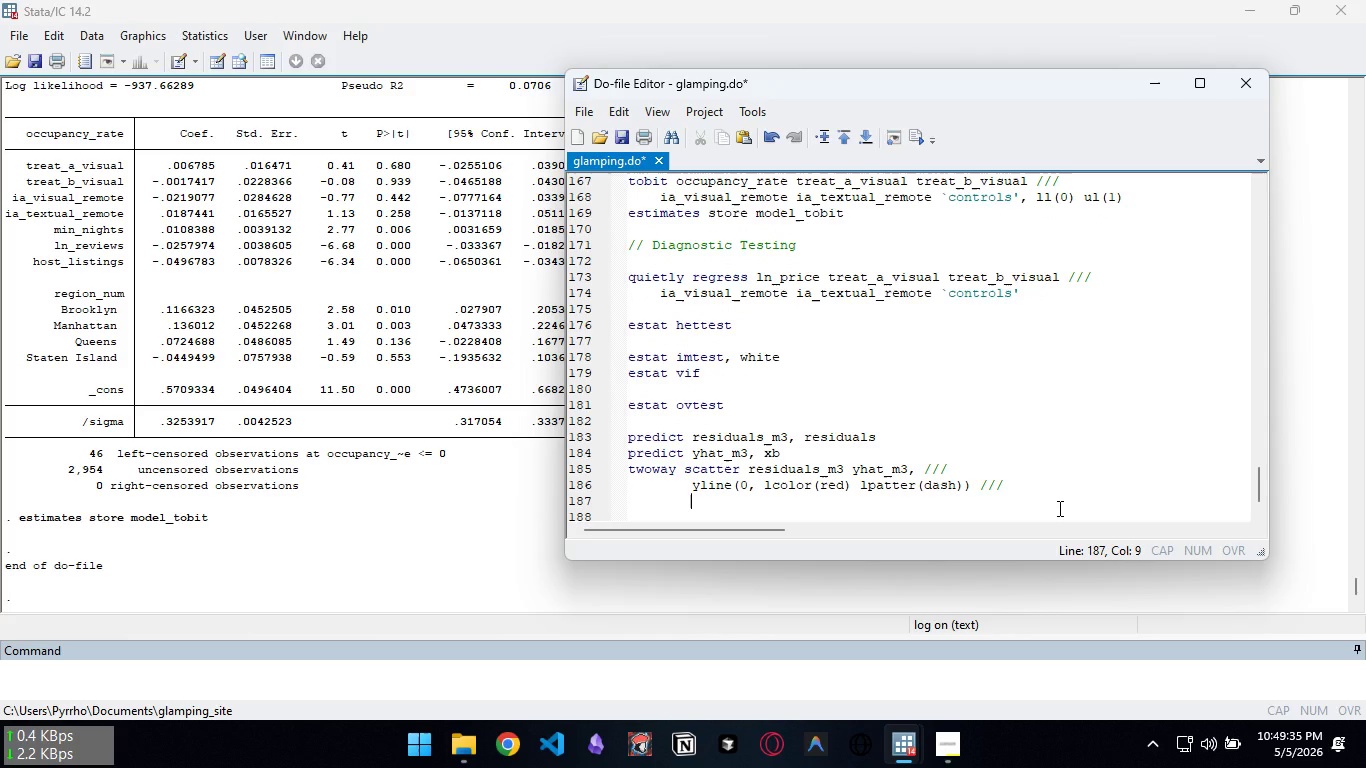 
key(Enter)
 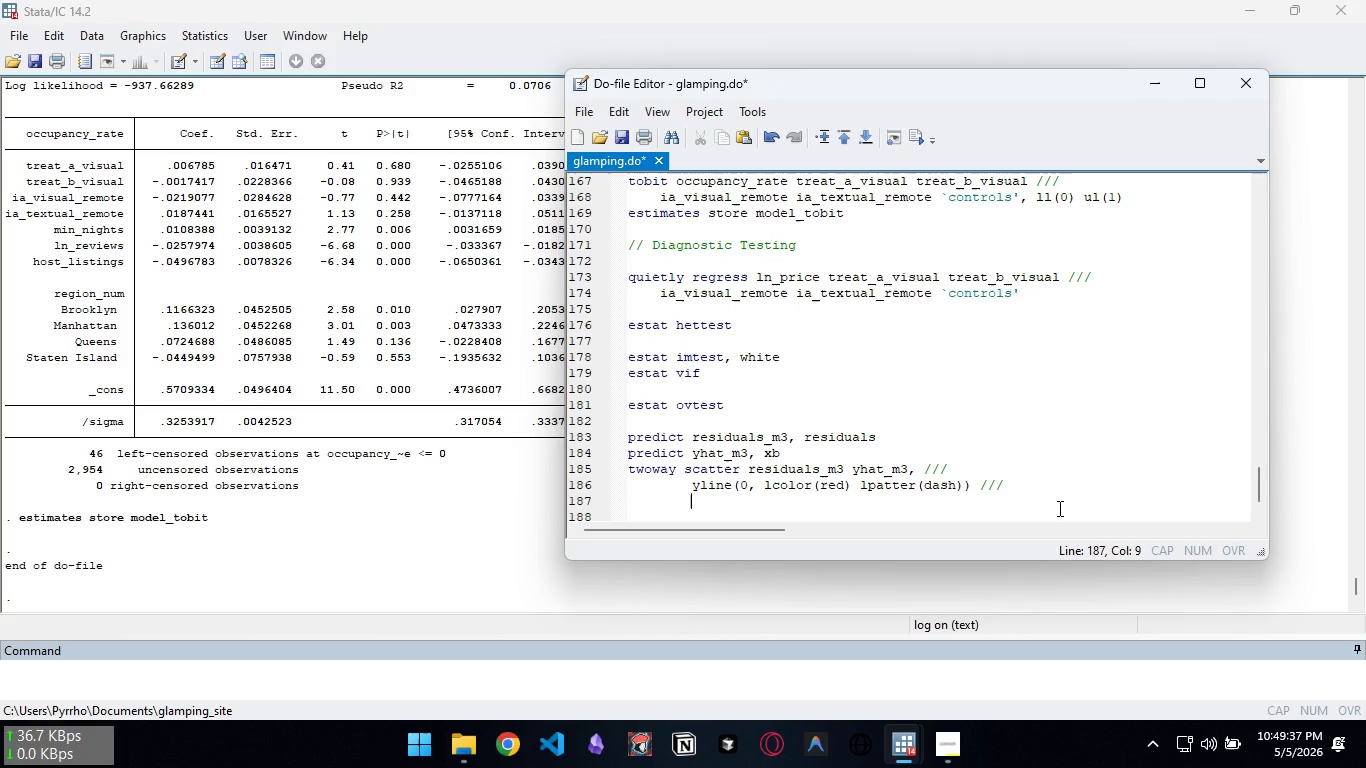 
type(title("Residuals vs. Fitted Values - Model 3") ///)
 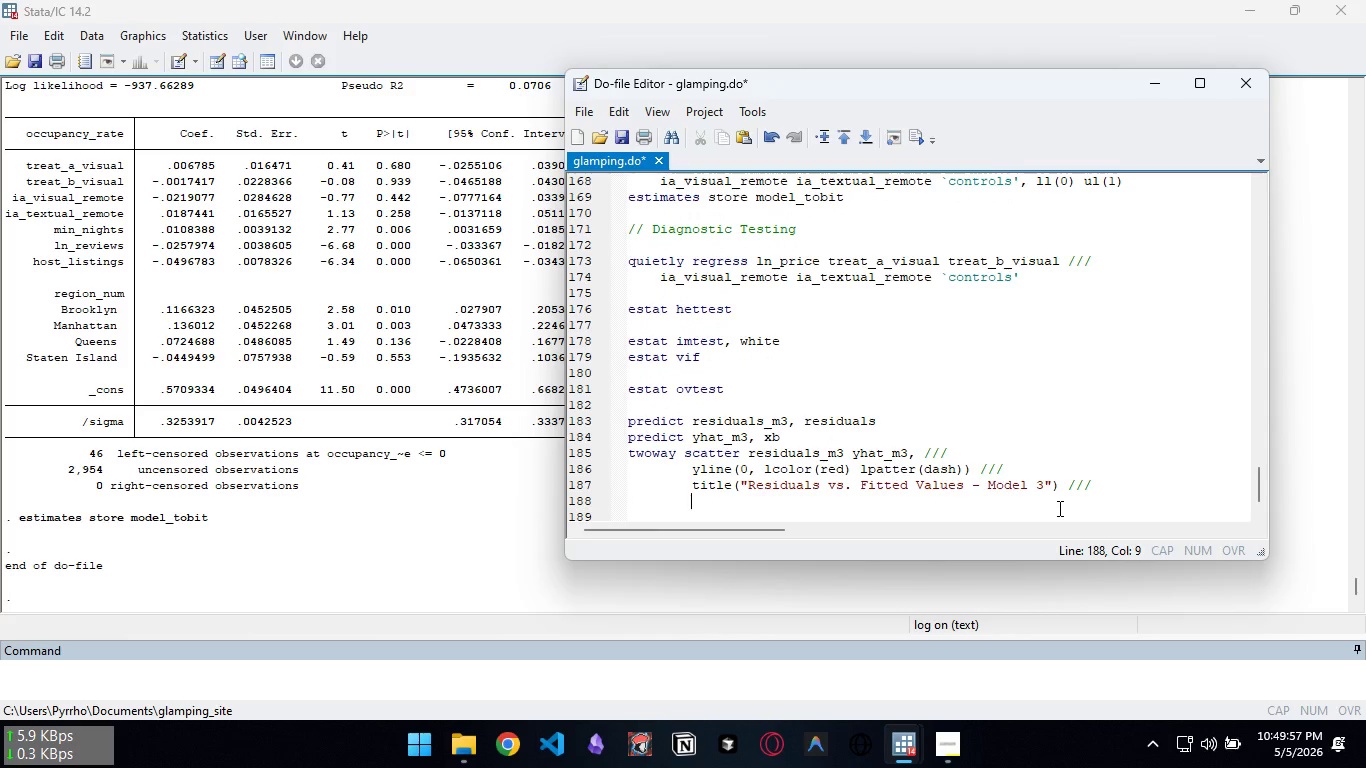 
 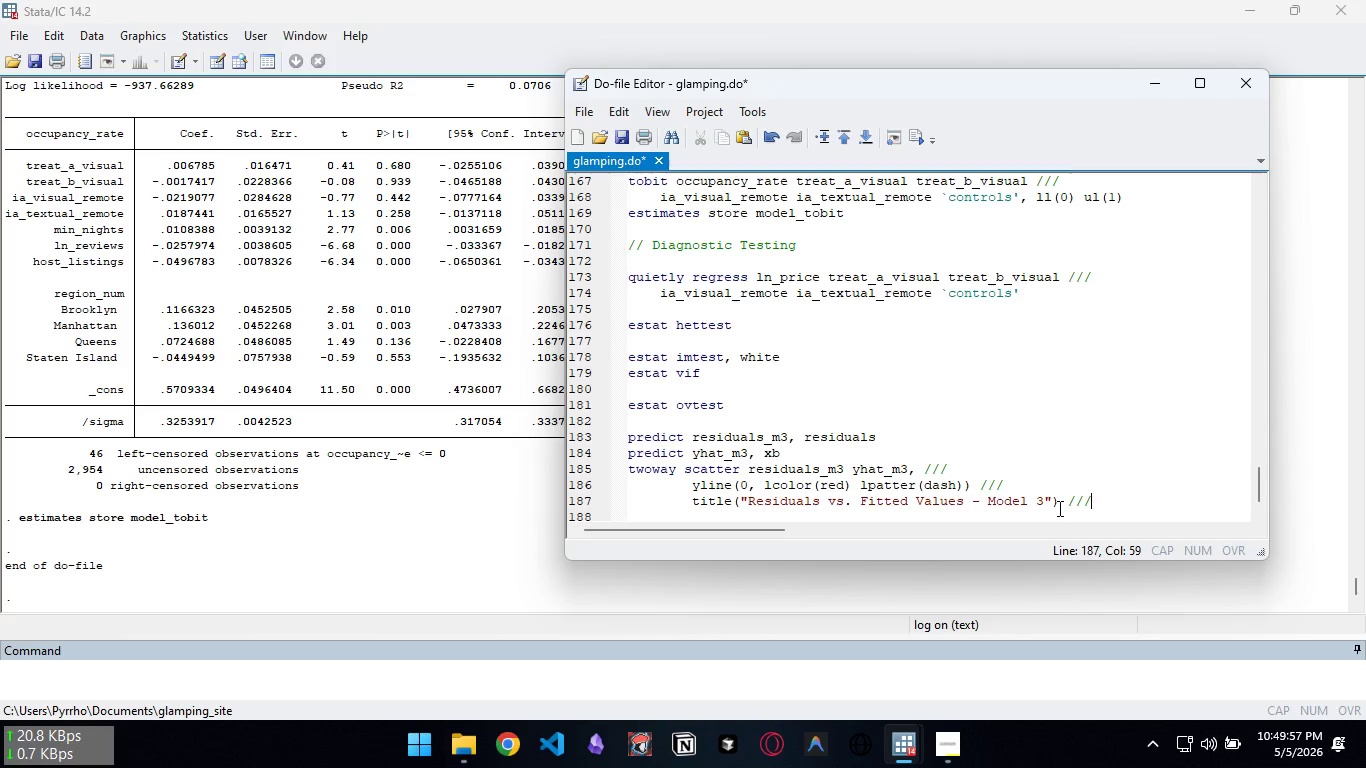 
key(Enter)
 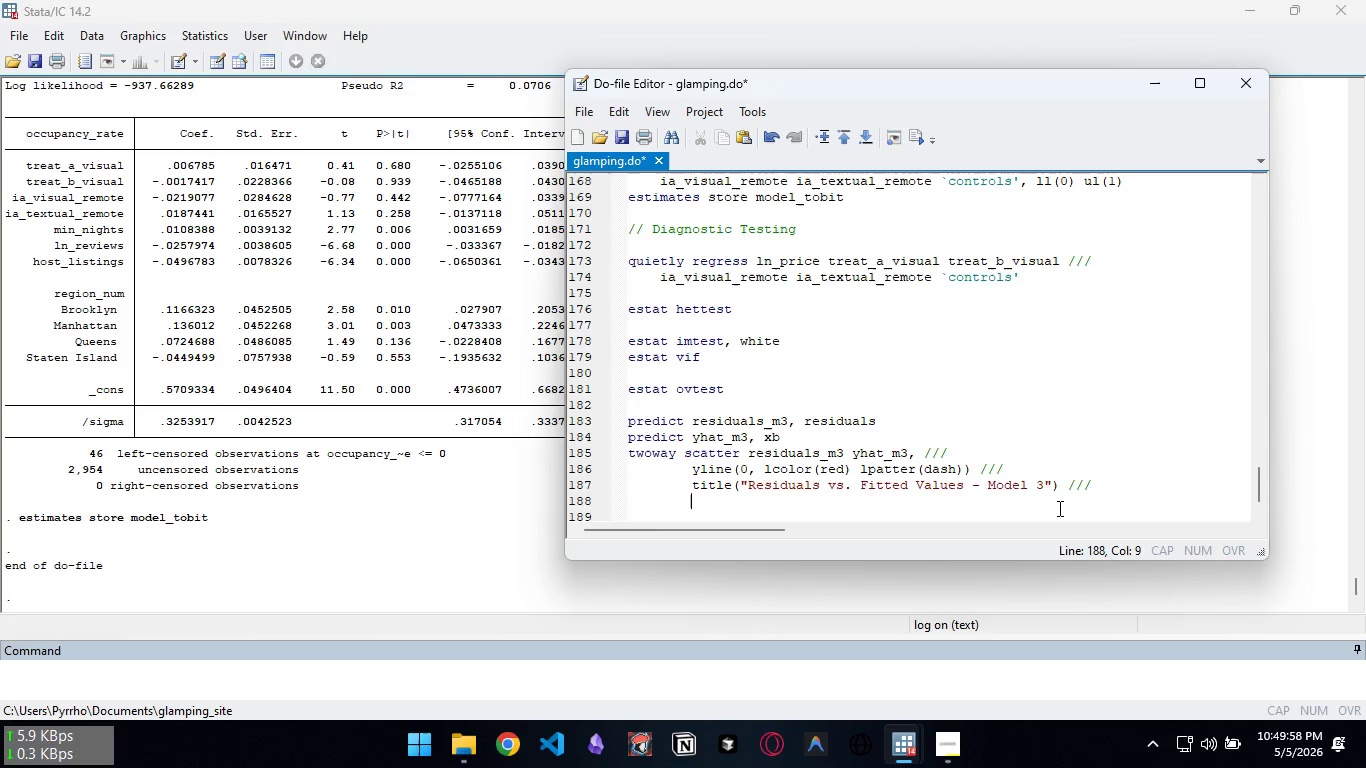 
type(c)
key(Backspace)
type(xtitile)
 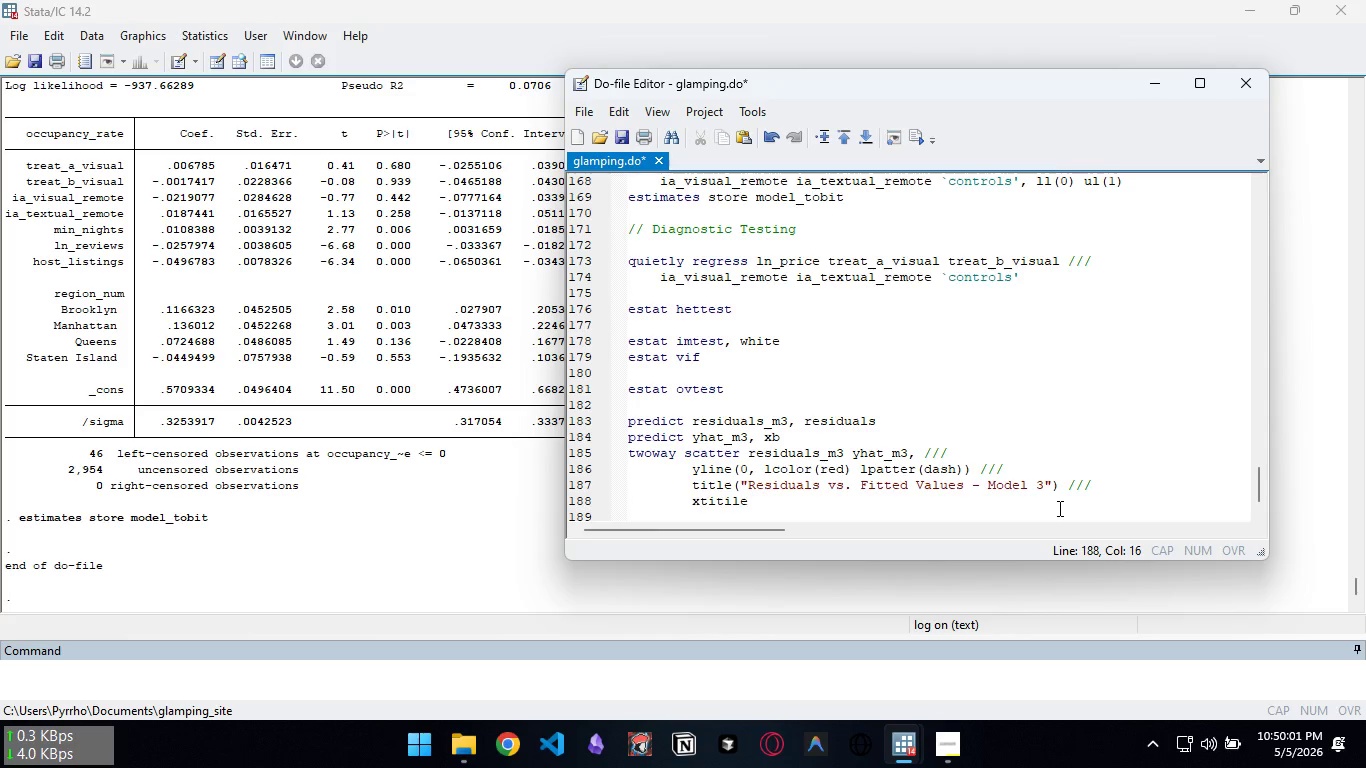 
key(Control+ControlLeft)
 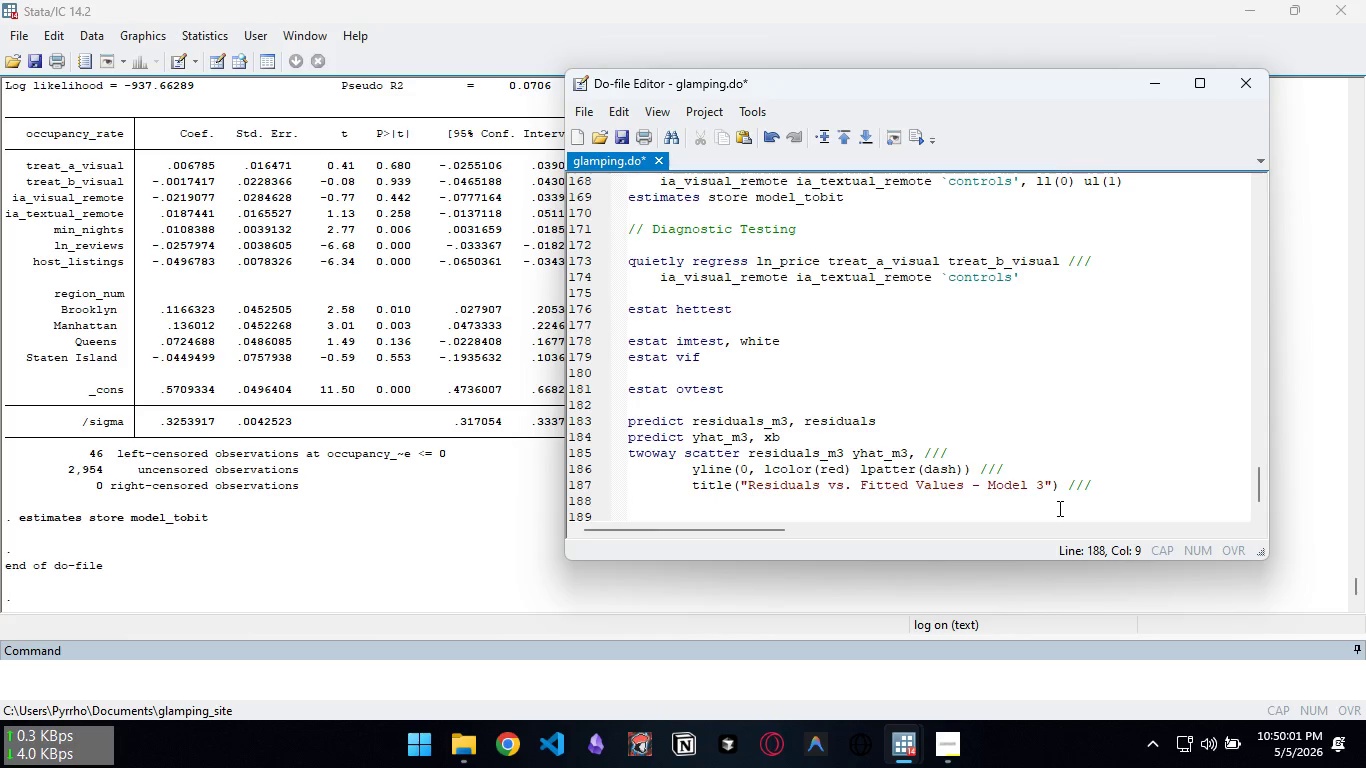 
key(Control+Backspace)
 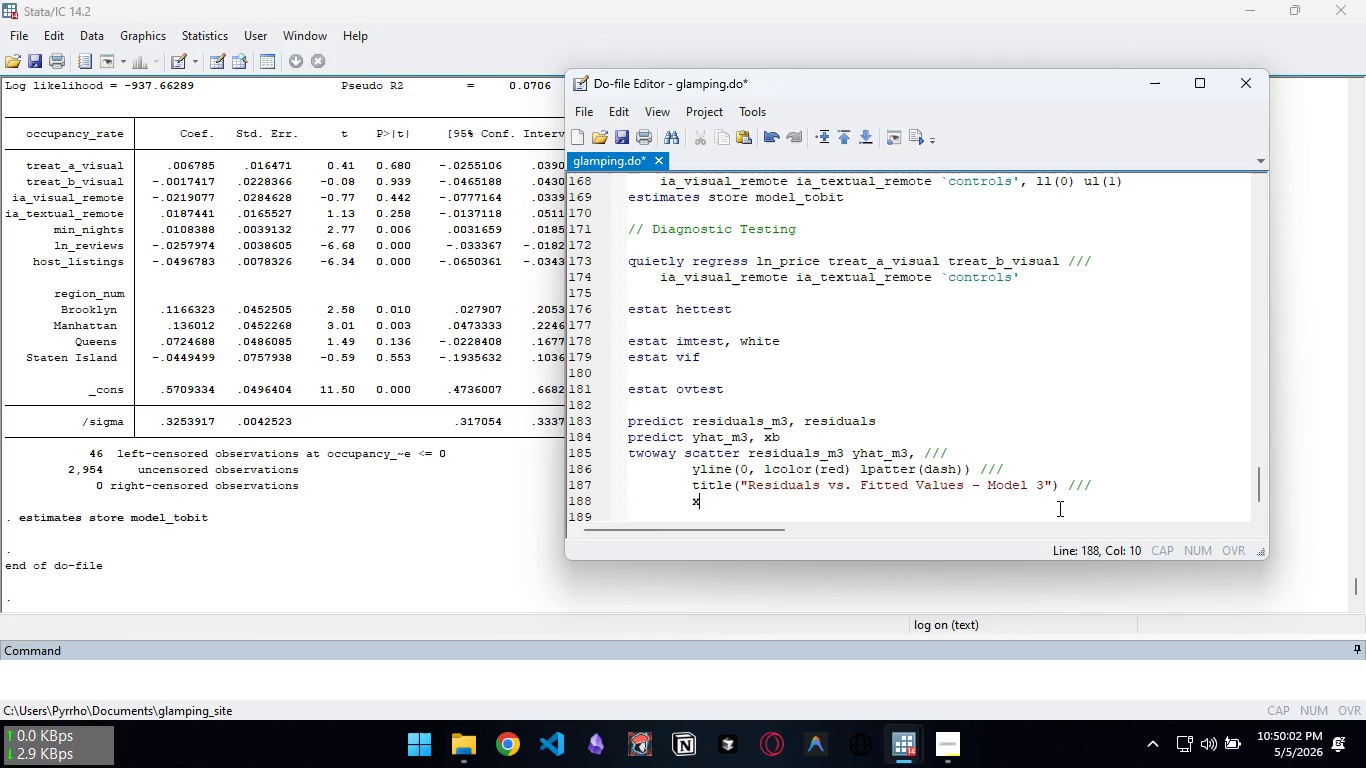 
type(xtitle("FittedLog Price"))
 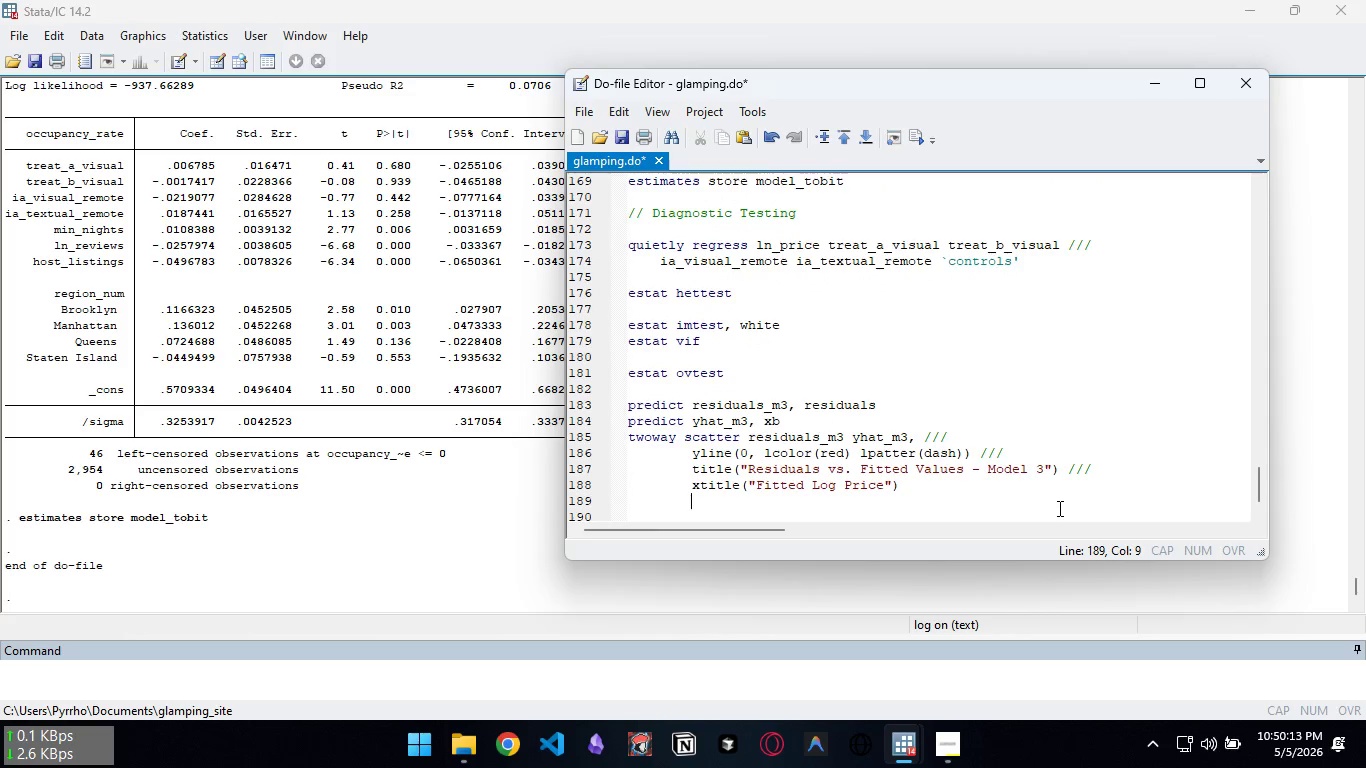 
key(Enter)
 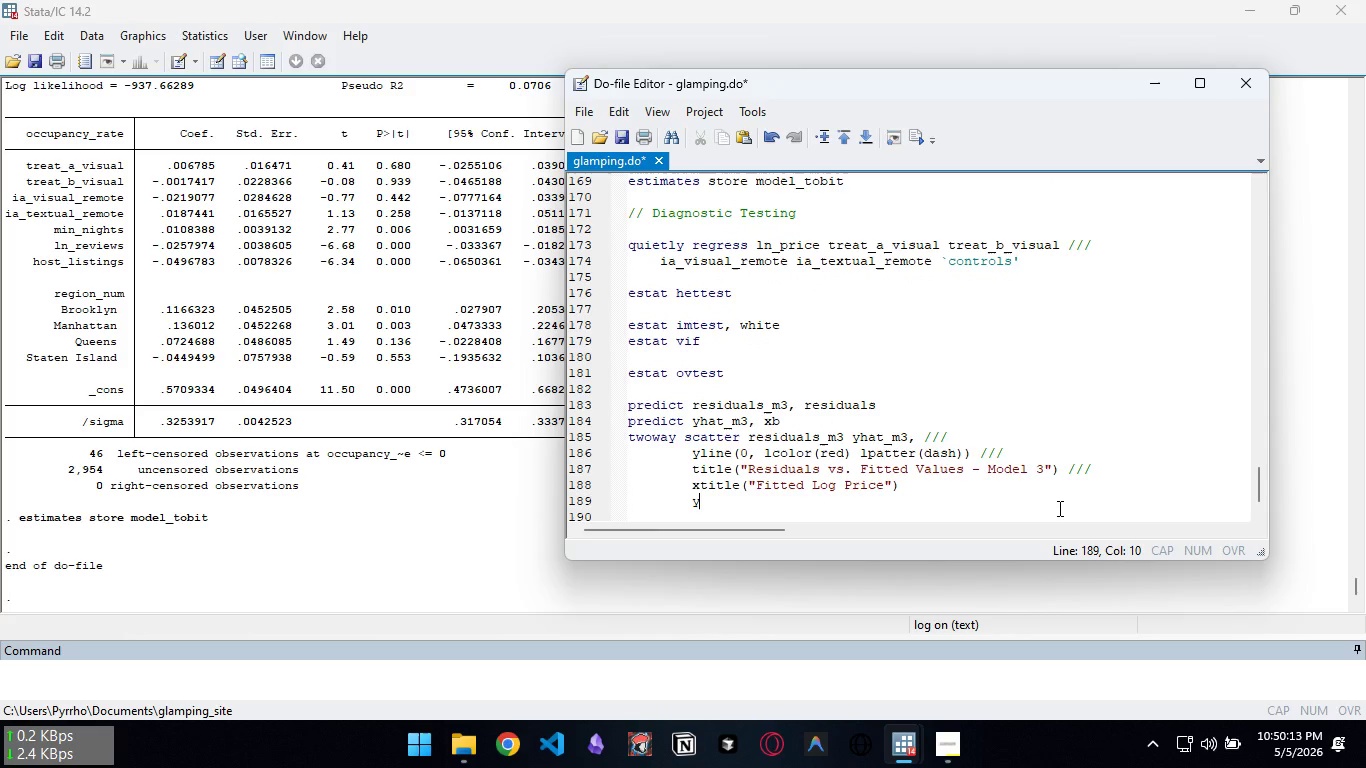 
type(ytitle("Residul)
key(Backspace)
type(als") ///)
 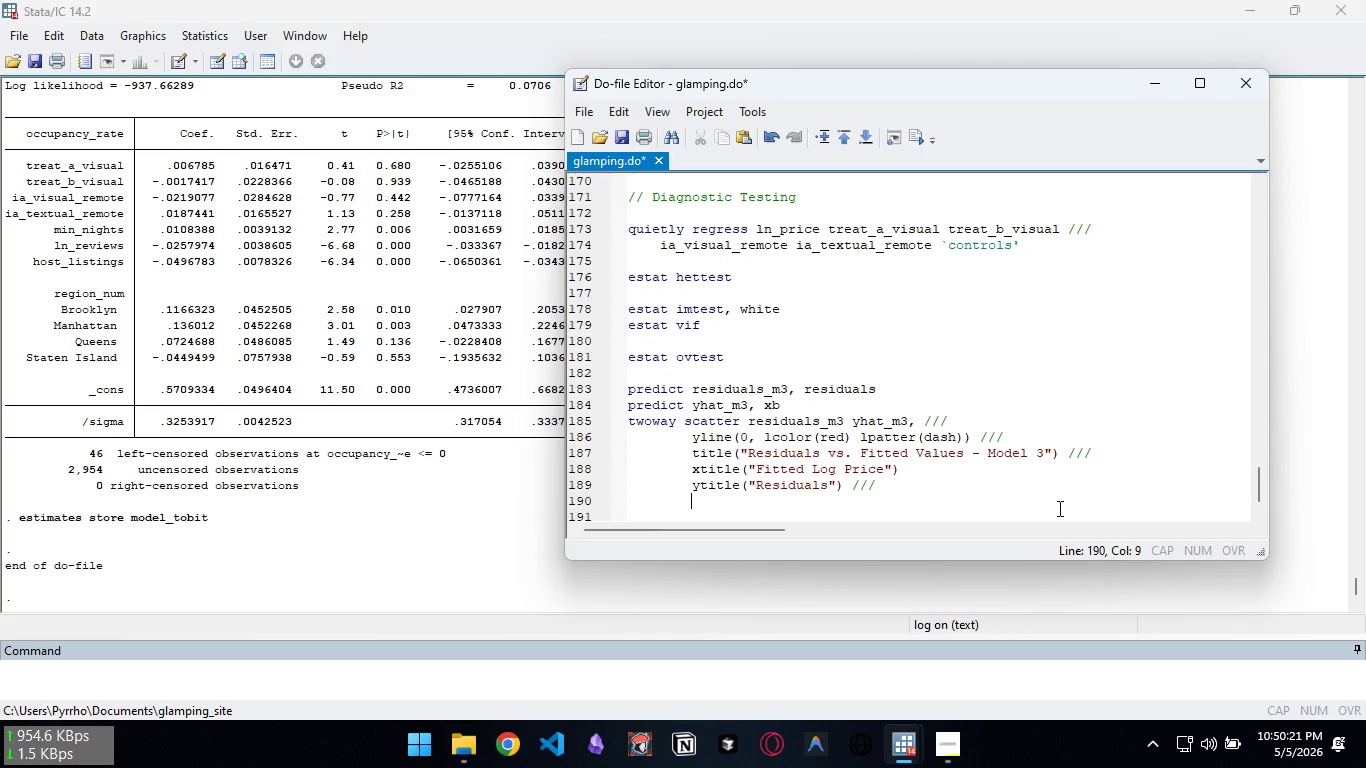 
 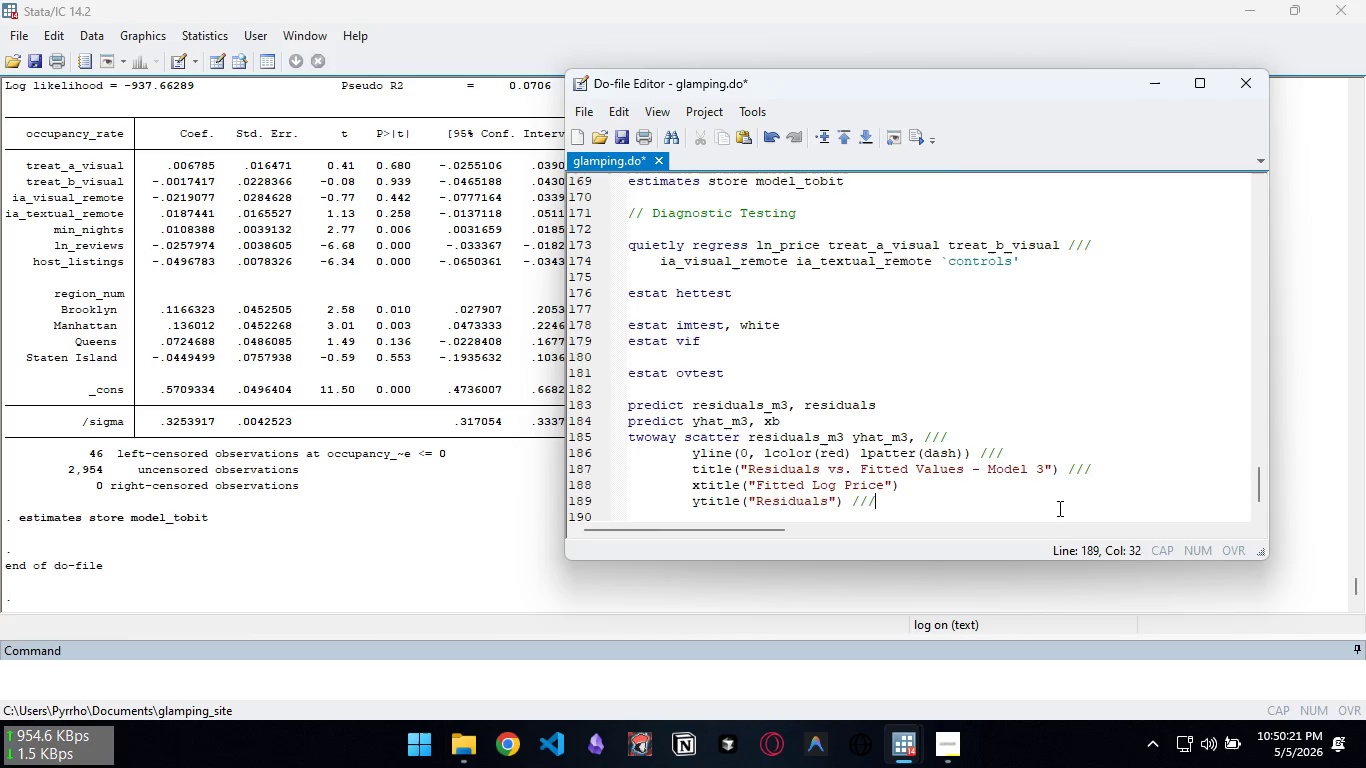 
key(Enter)
 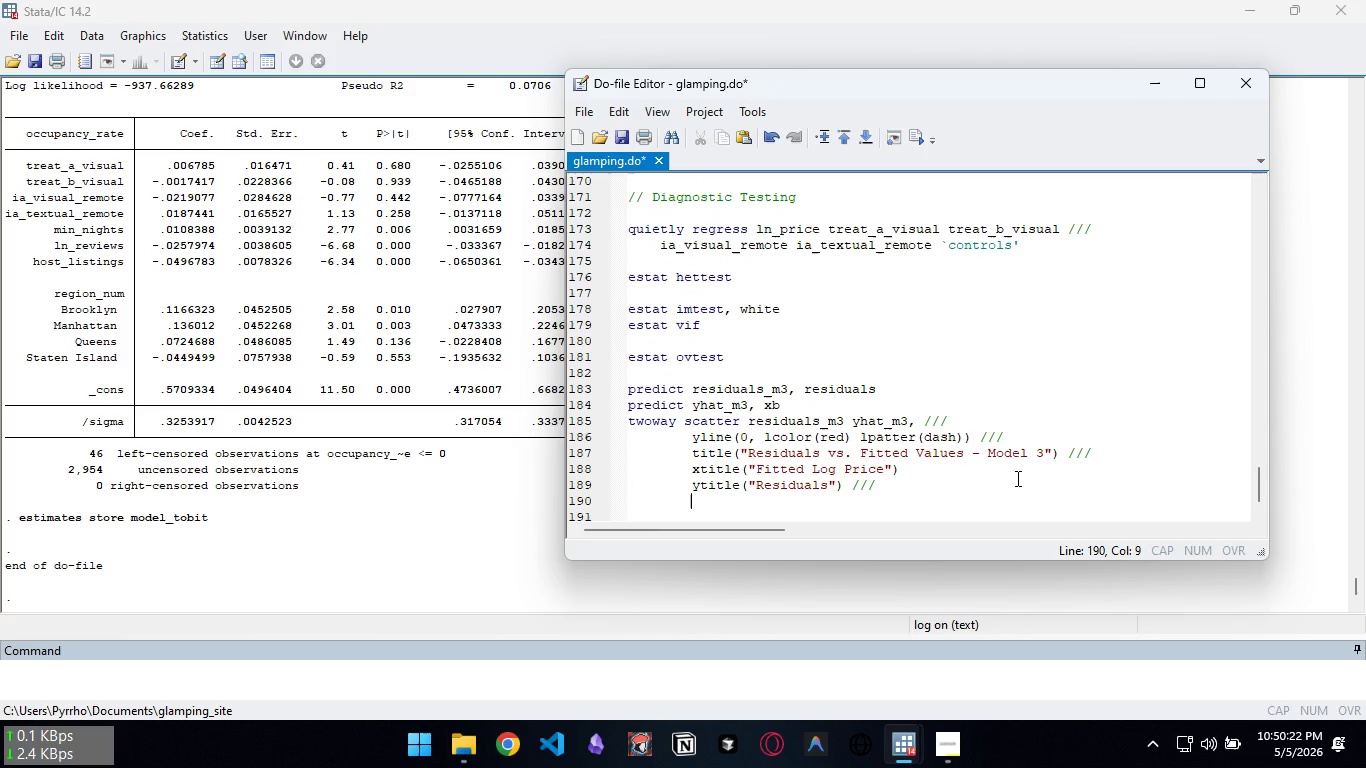 
left_click([1005, 468])
 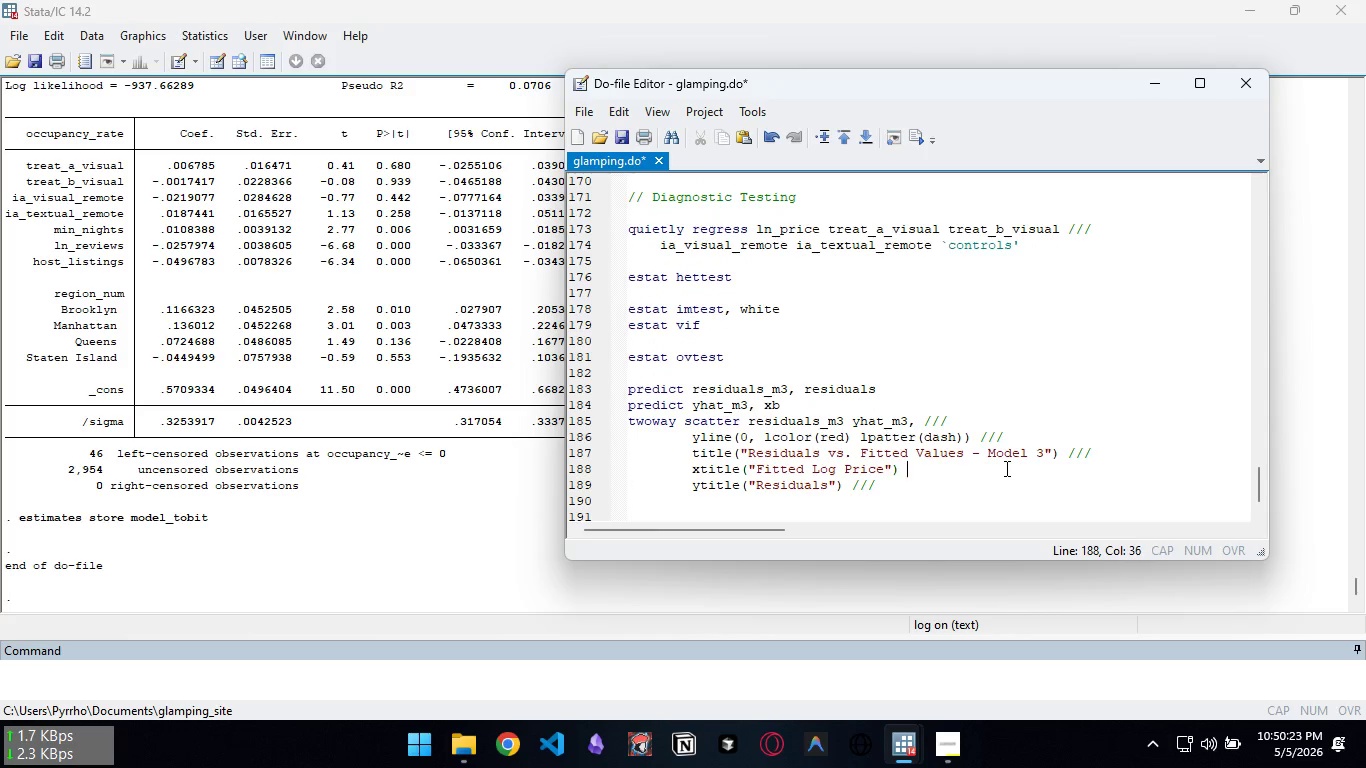 
key(Space)
 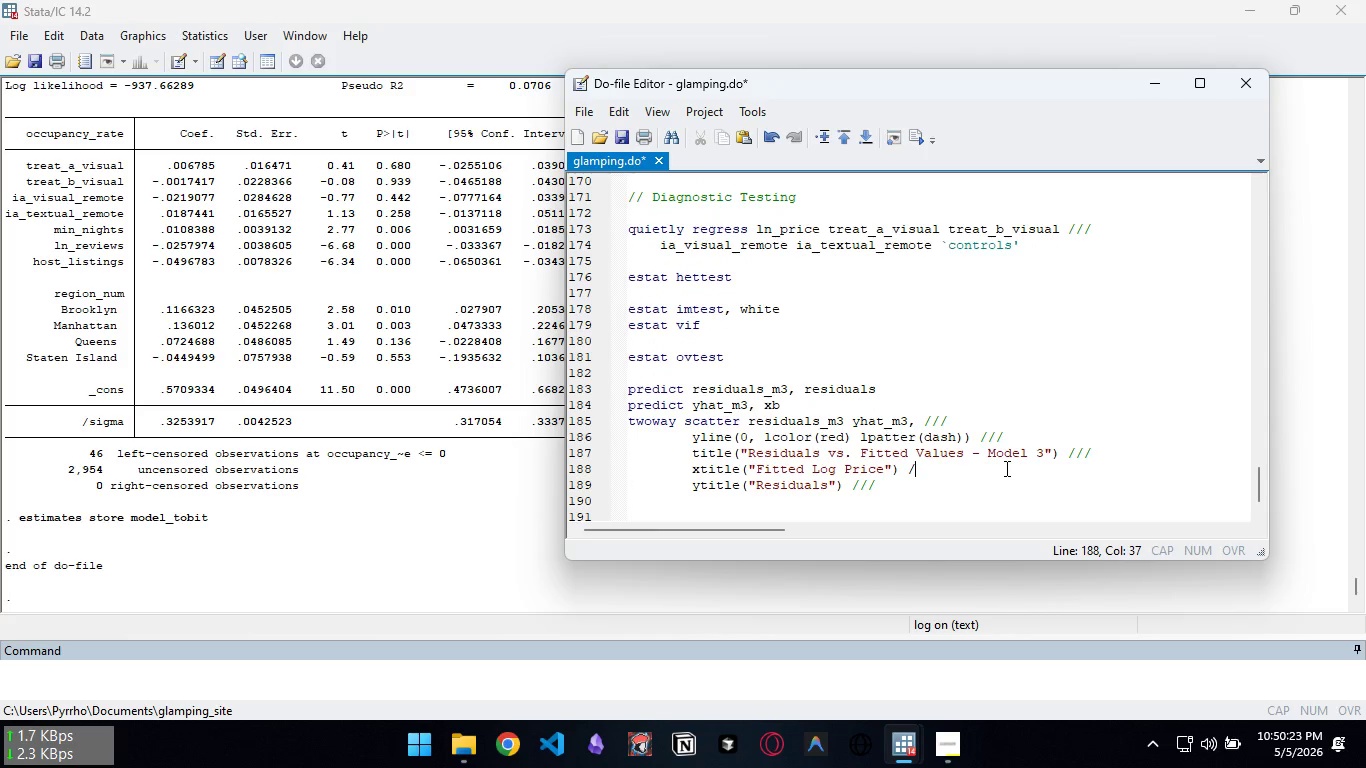 
key(Slash)
 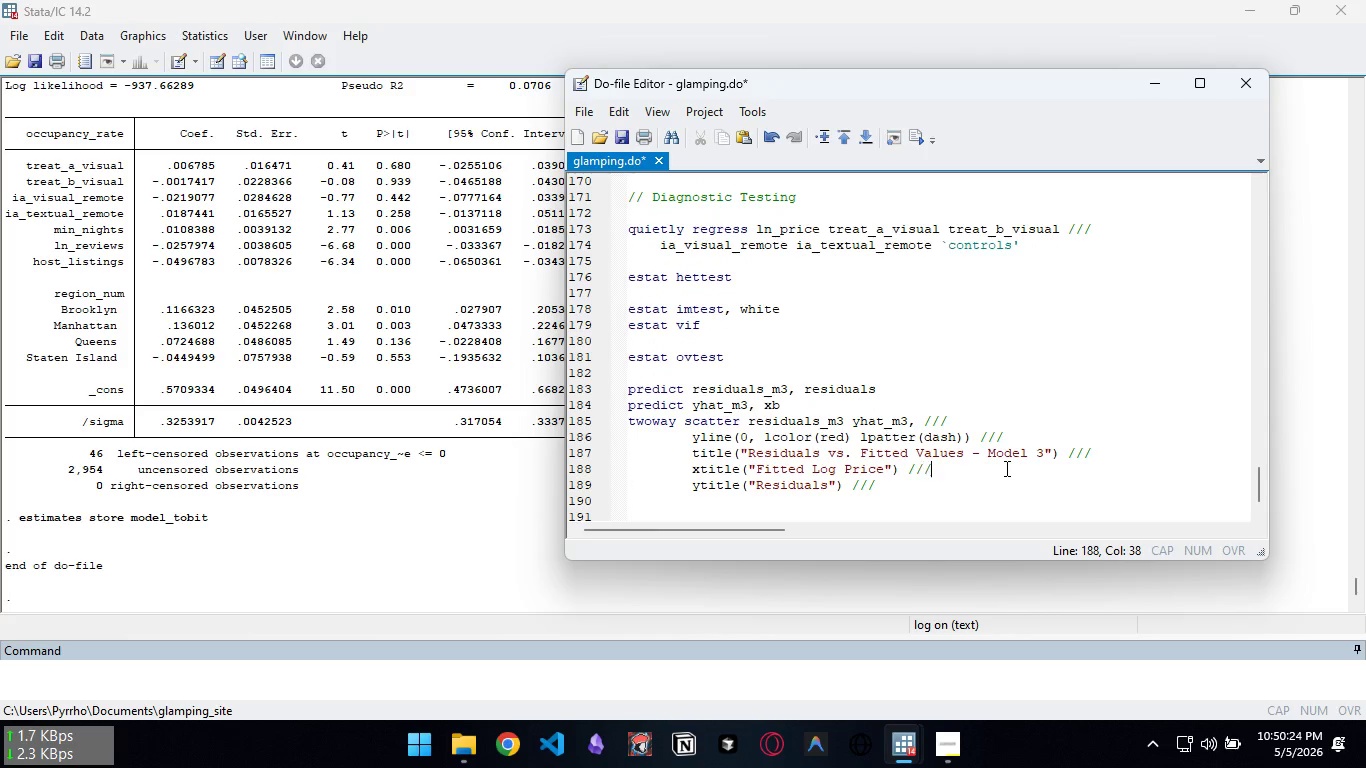 
key(Slash)
 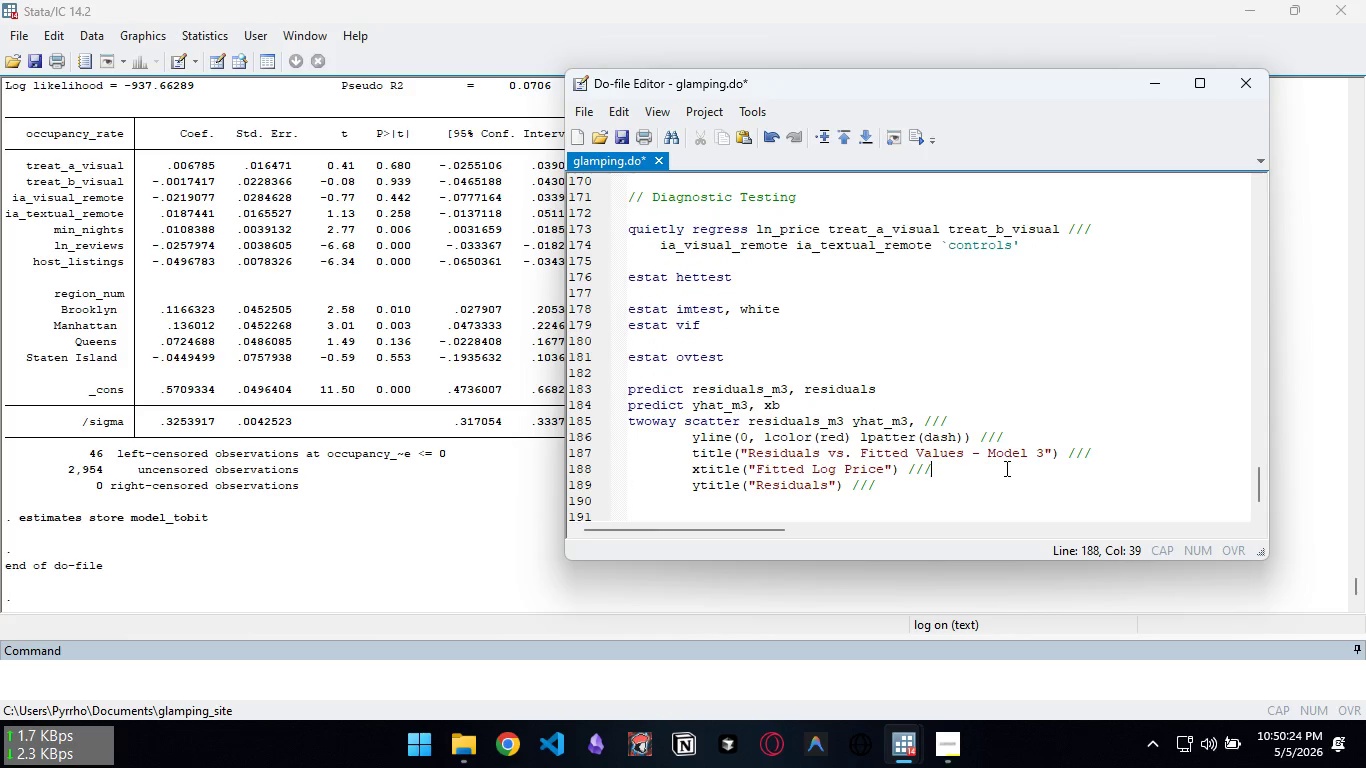 
key(Slash)
 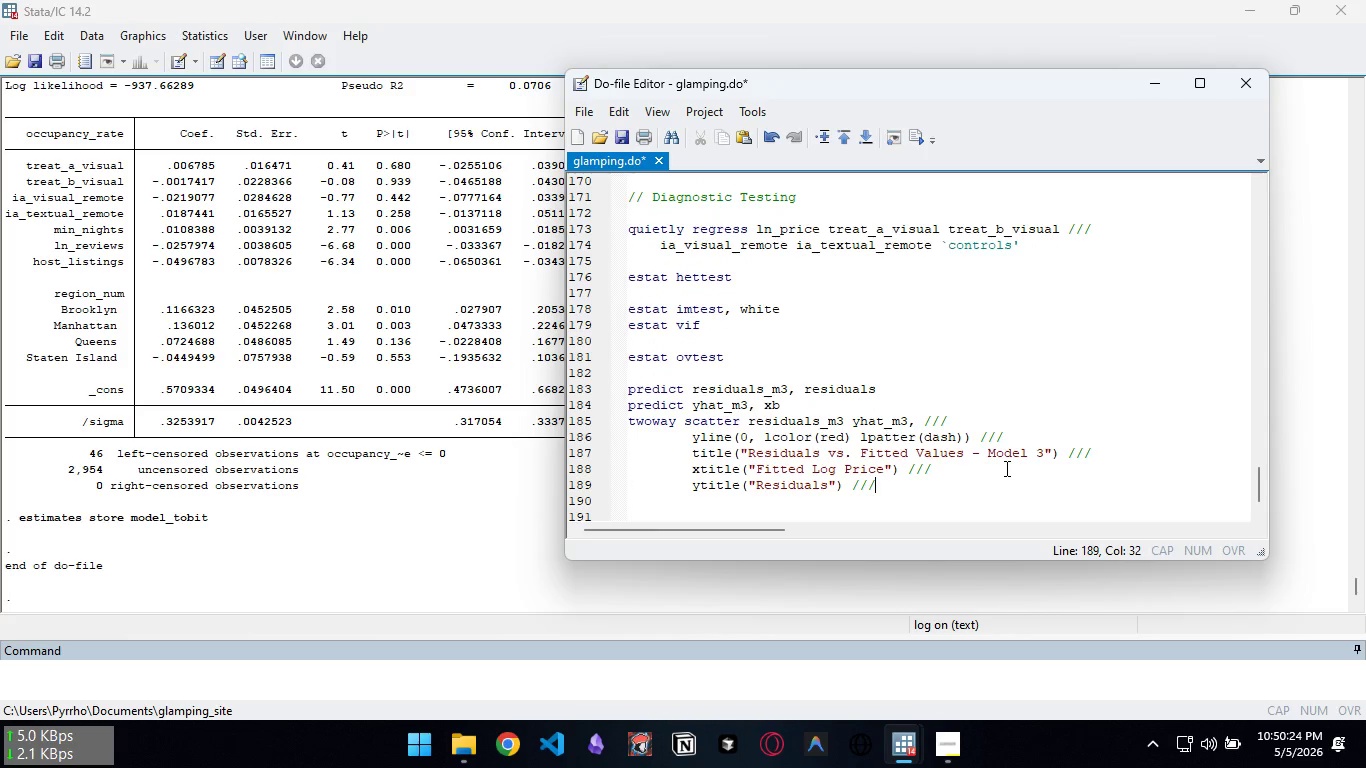 
key(ArrowDown)
 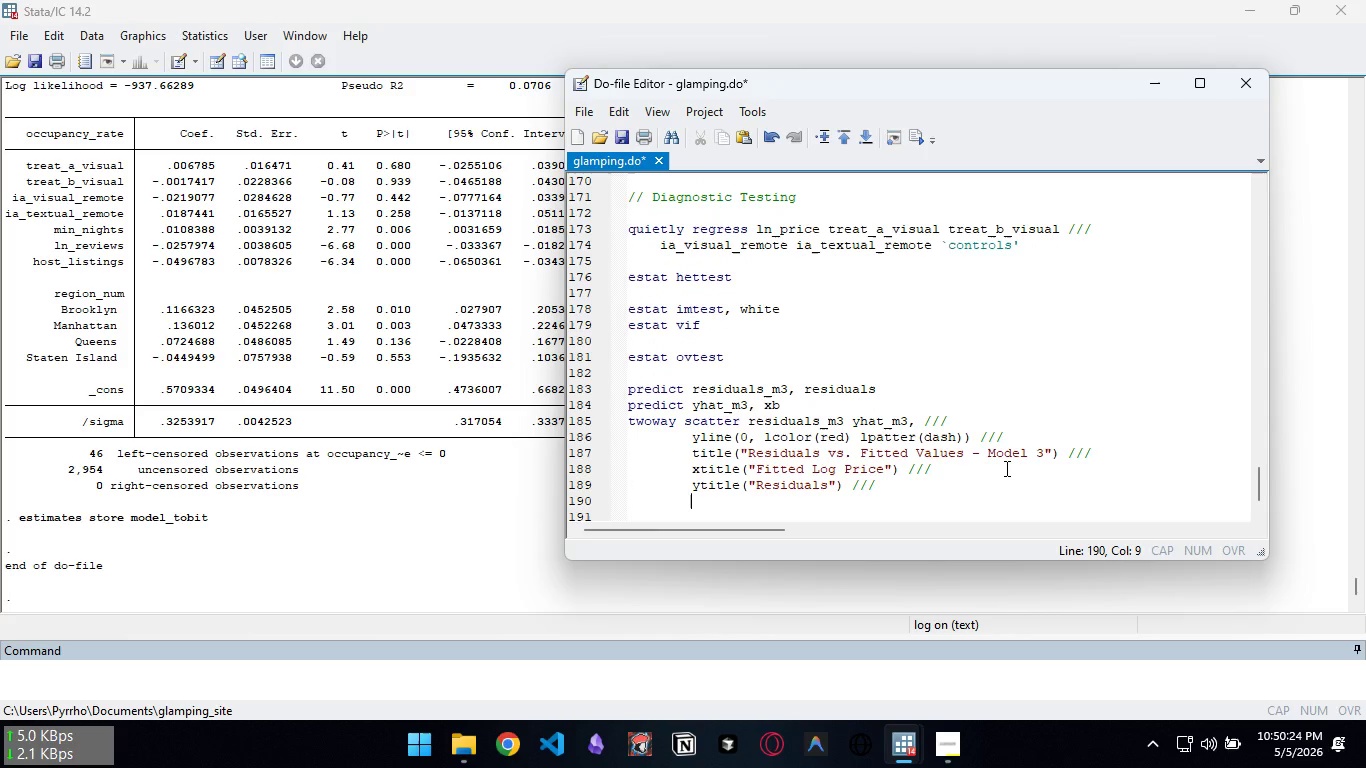 
key(Enter)
 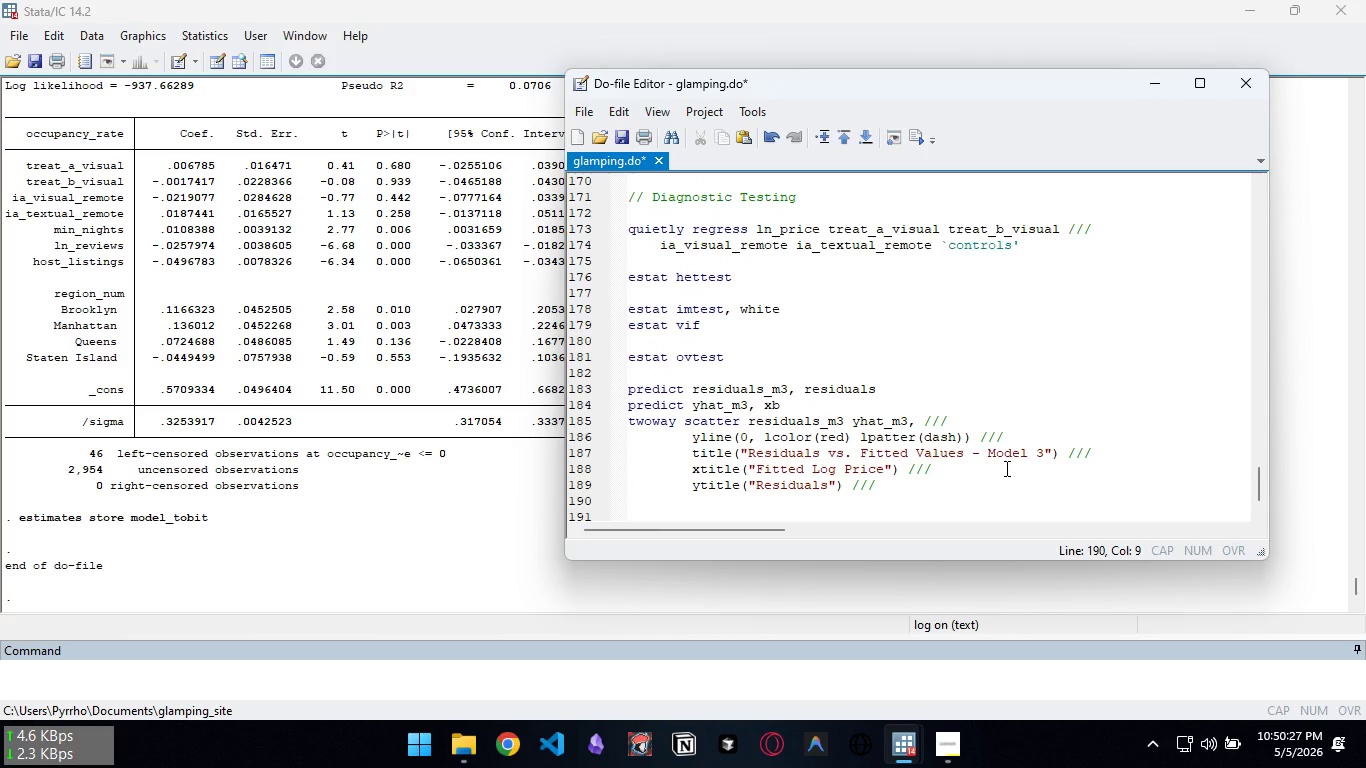 
type(msize(small) mcolor(navy%40) ///)
 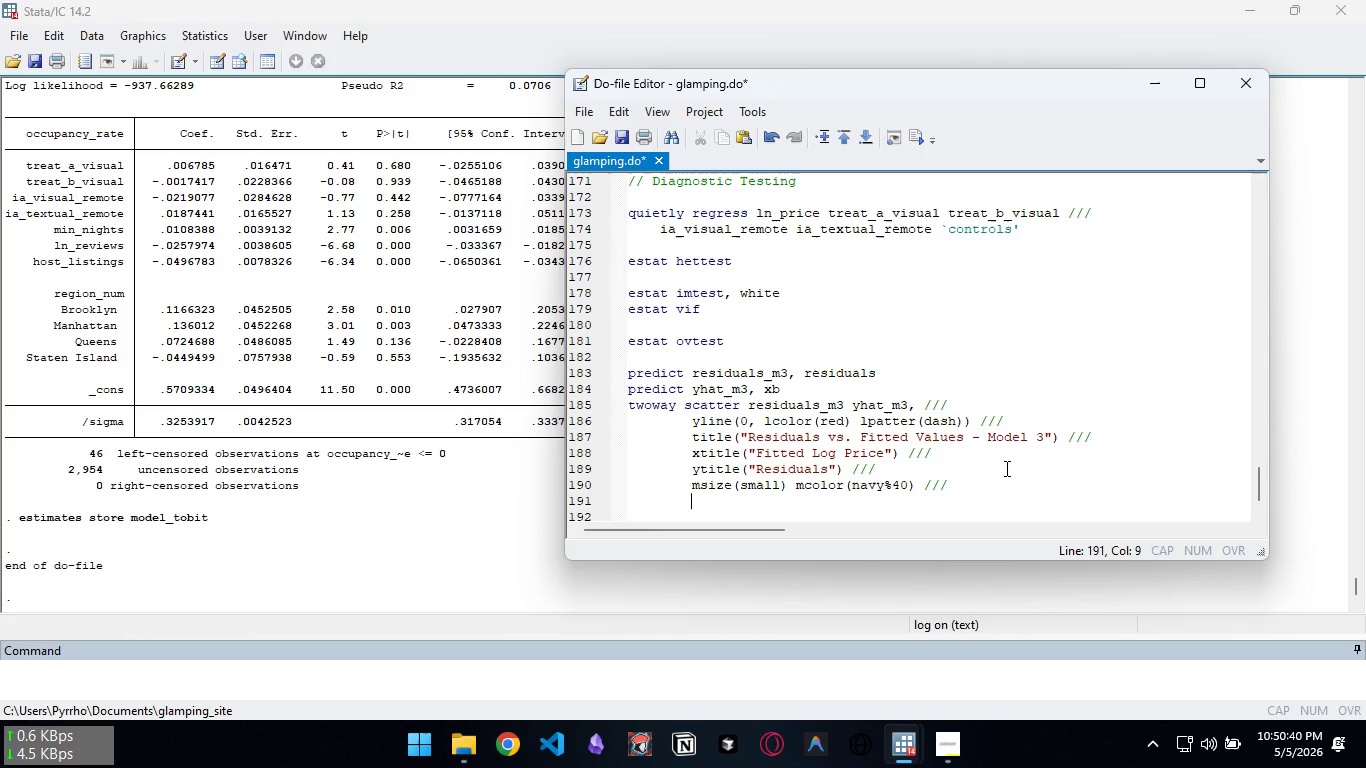 
 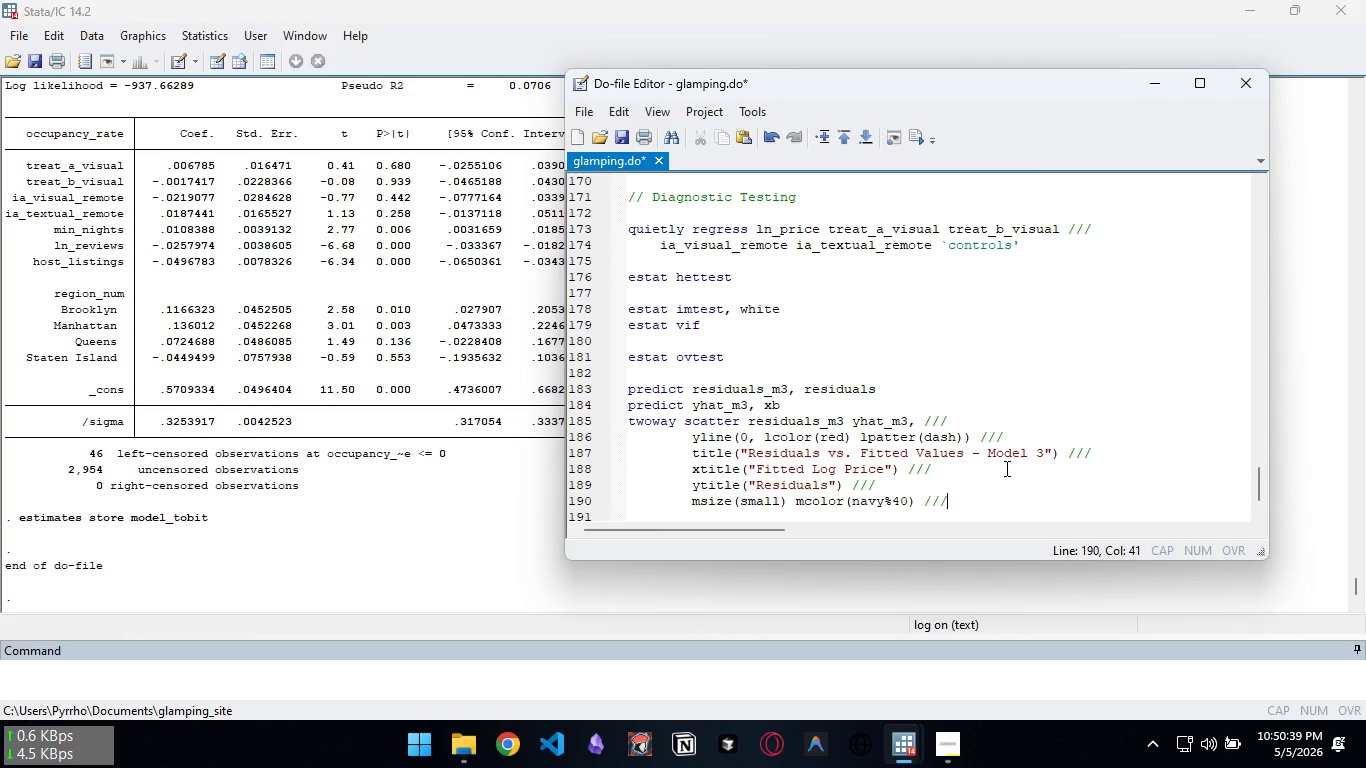 
key(Enter)
 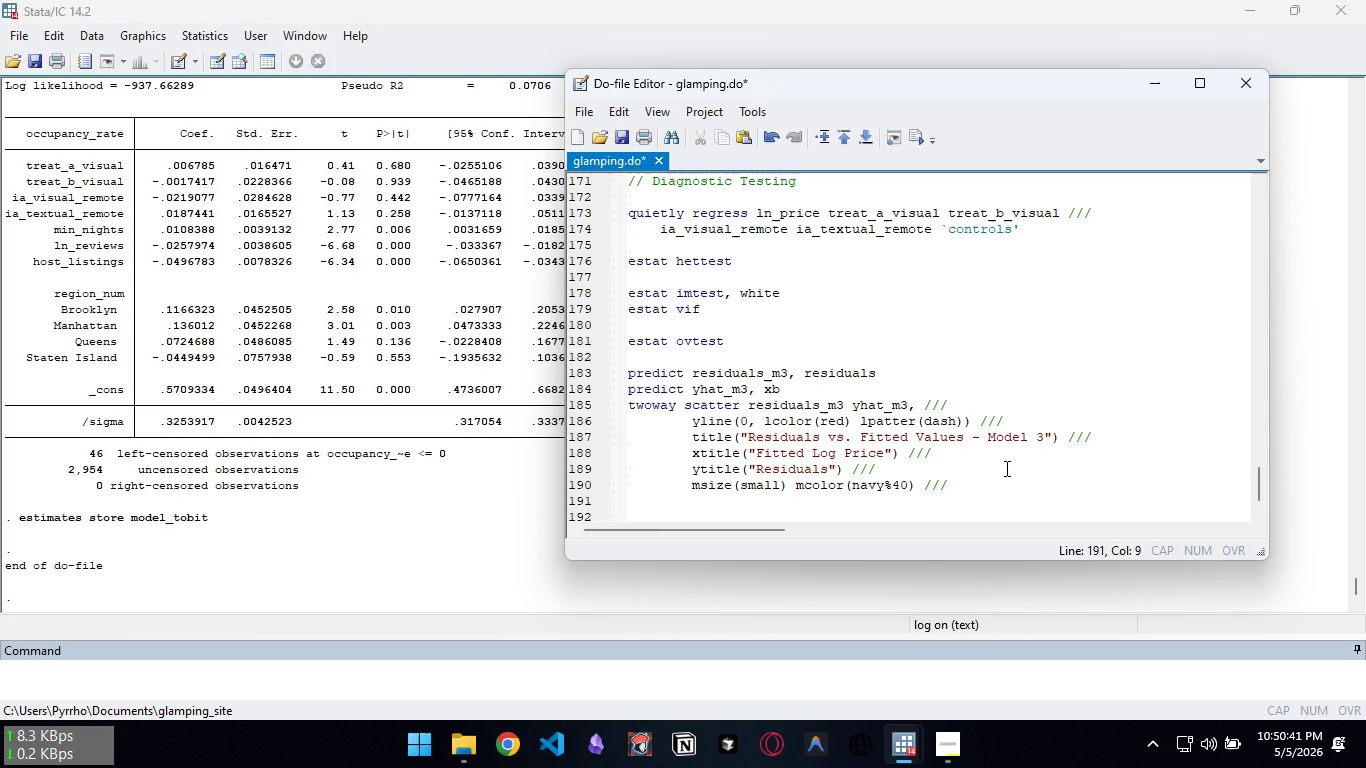 
type(graphregion(color(white)))
 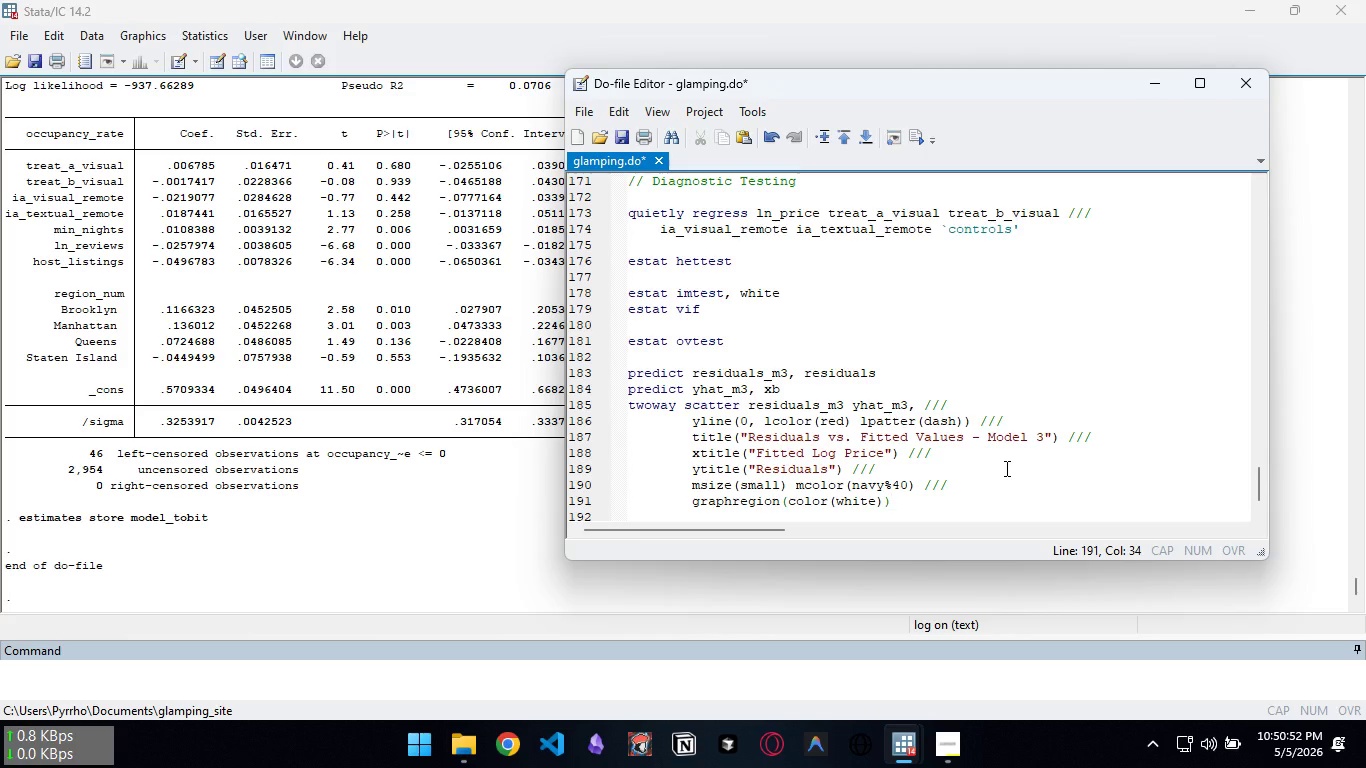 
key(Enter)
 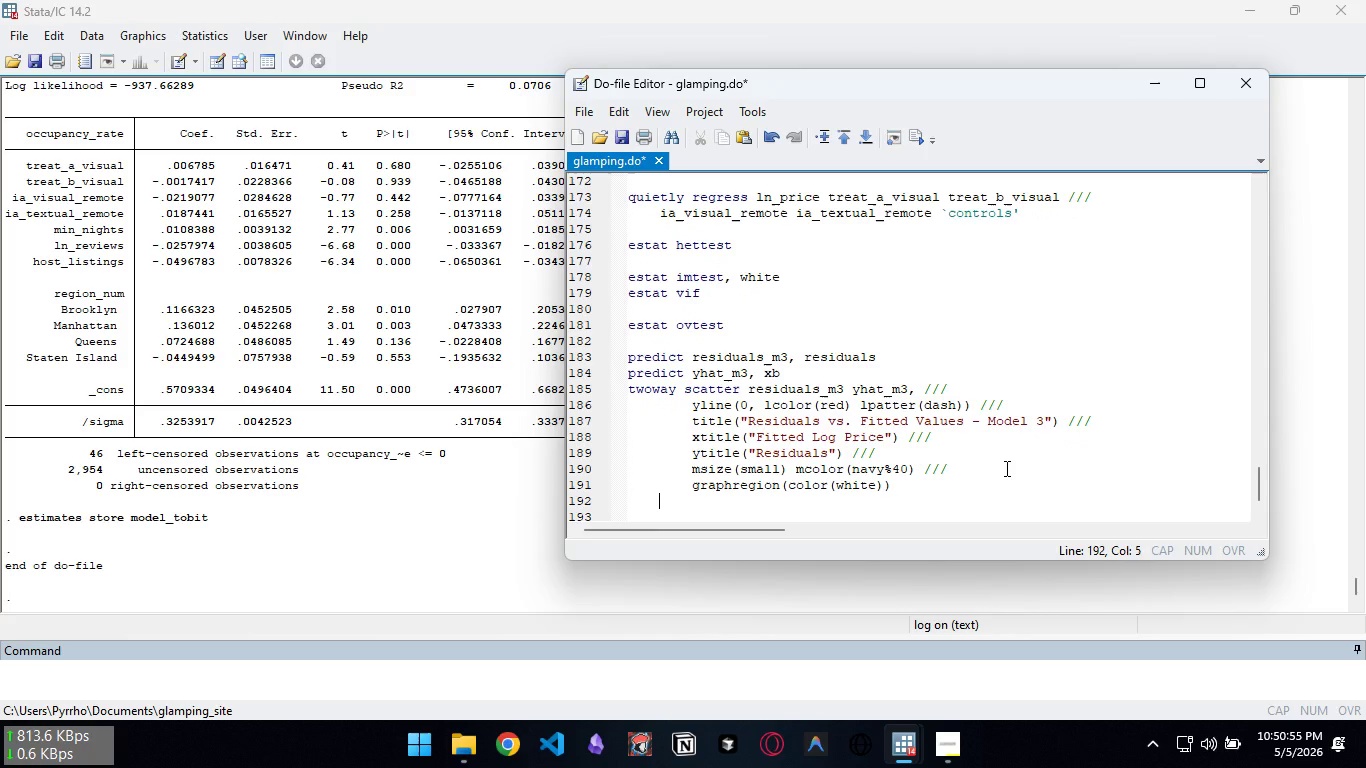 
key(Backspace)
key(Backspace)
type(grpa)
key(Backspace)
key(Backspace)
type(aph export "plot0_residuals.png", replace width(2000) height(1400))
 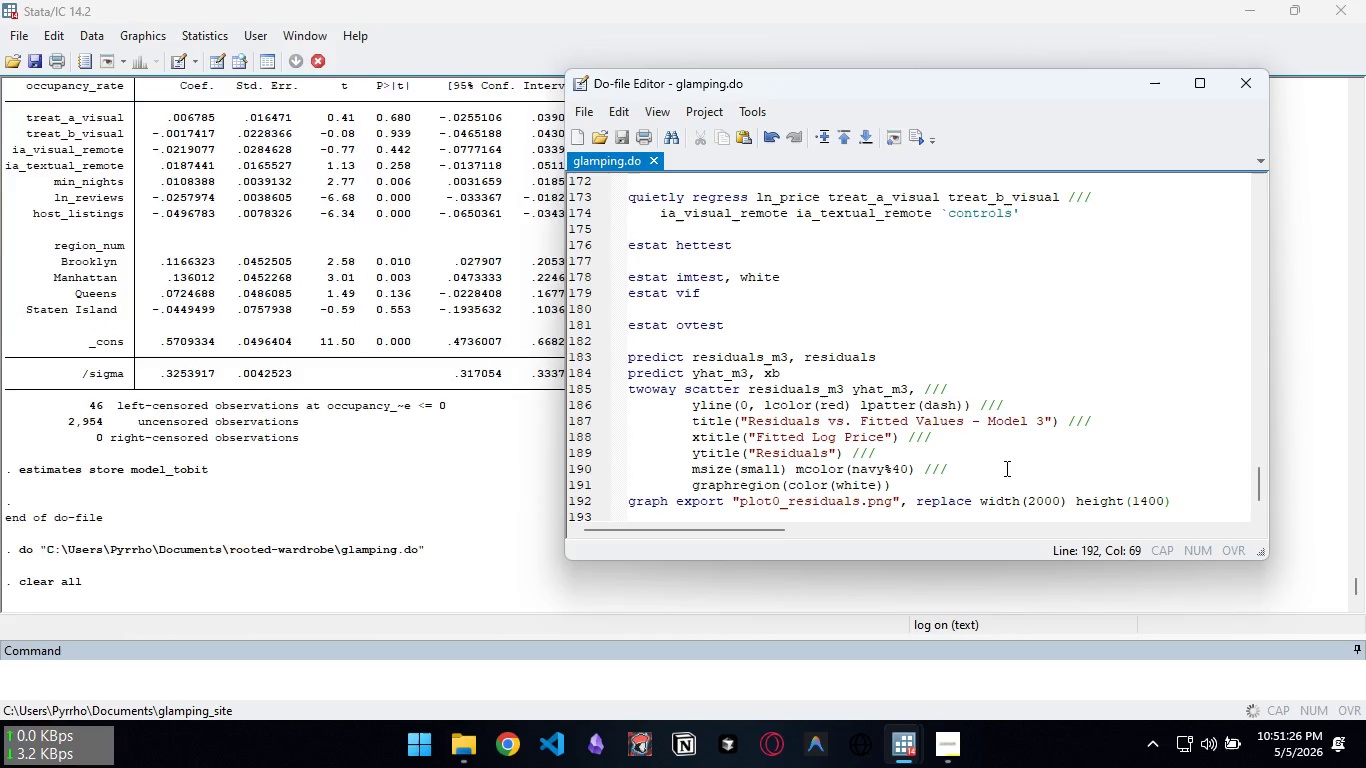 
key(Control+S)
 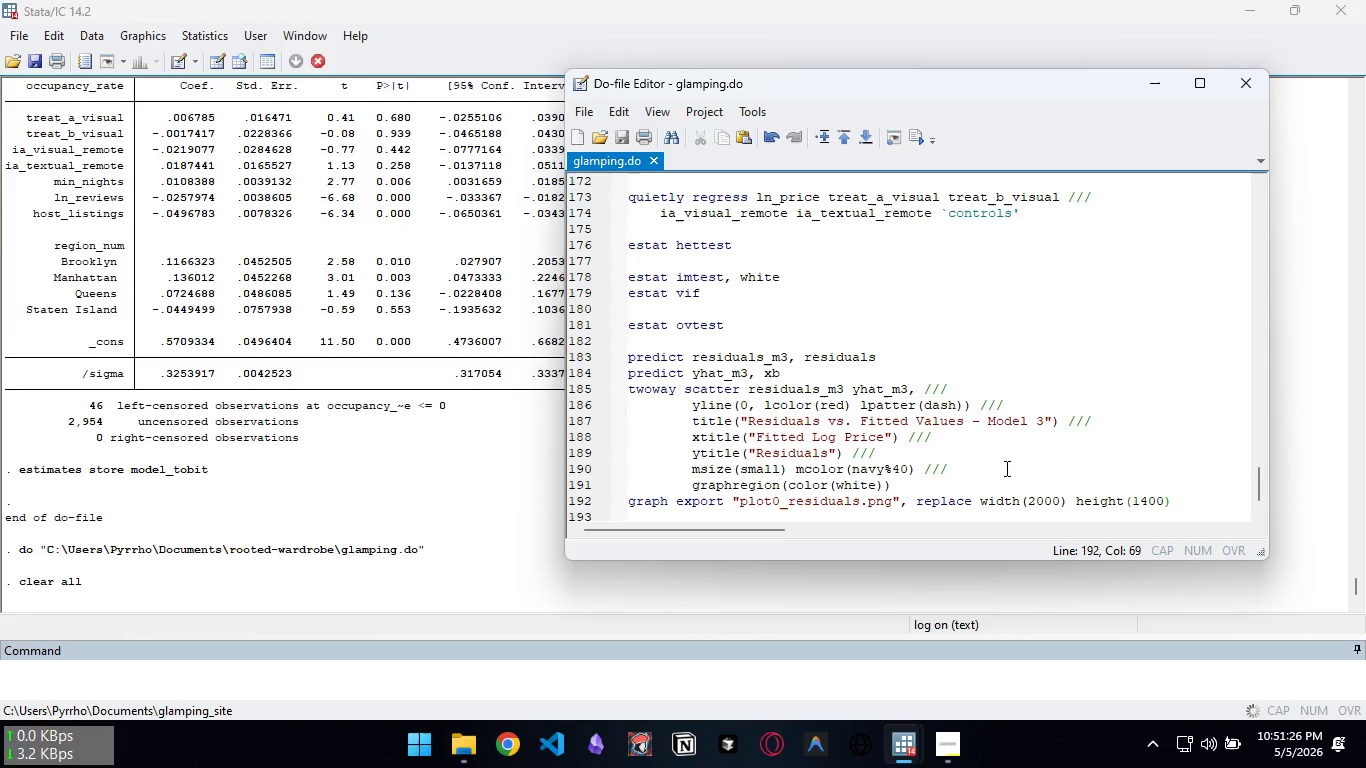 
key(Control+D)
 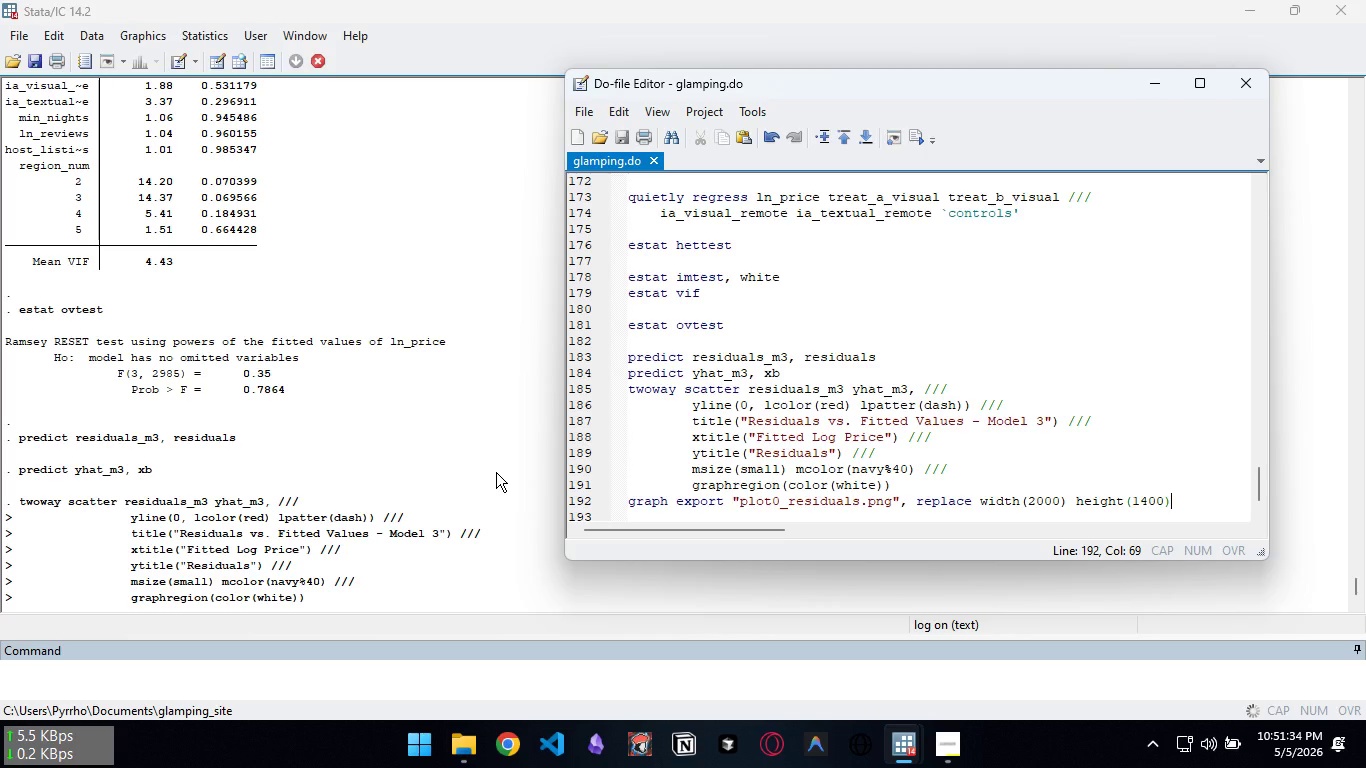 
wait(12.81)
 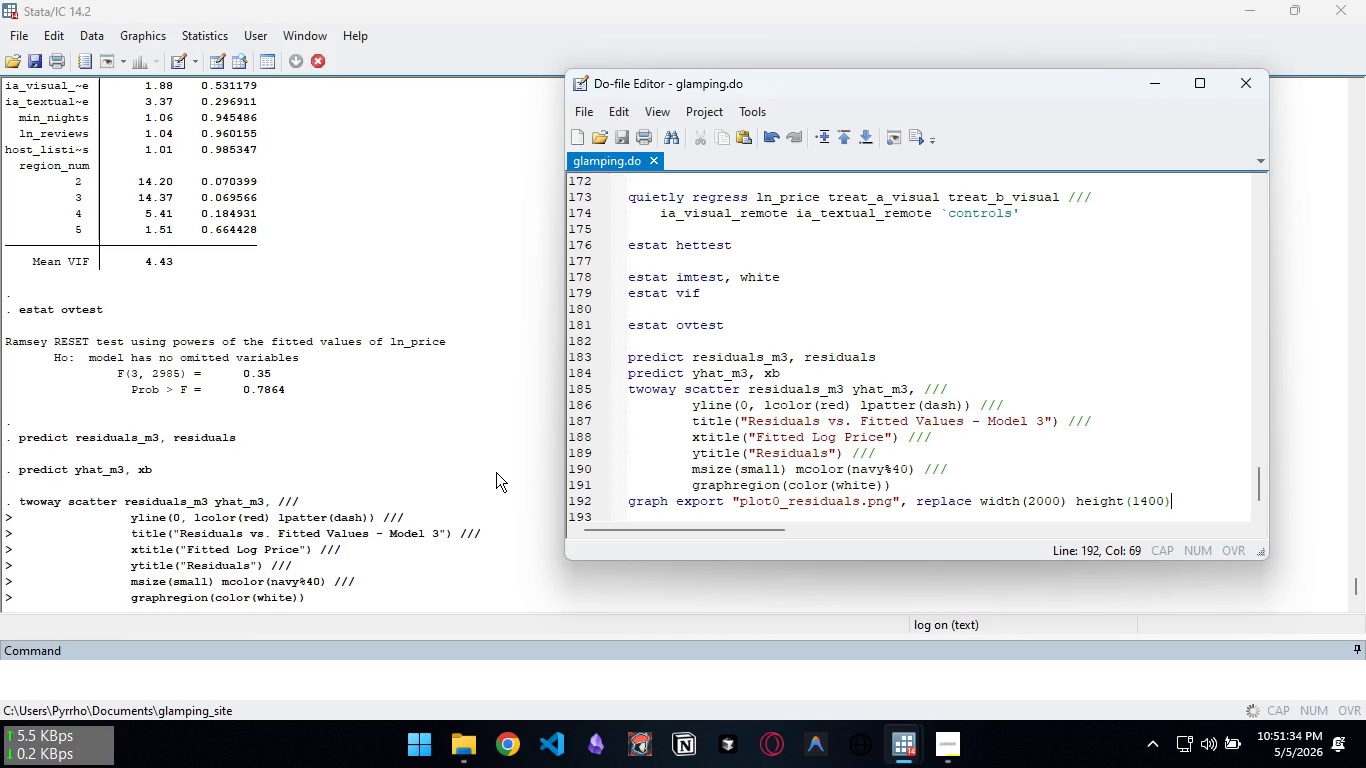 
scroll: coordinate [400, 460], scroll_direction: down, amount: 5.0
 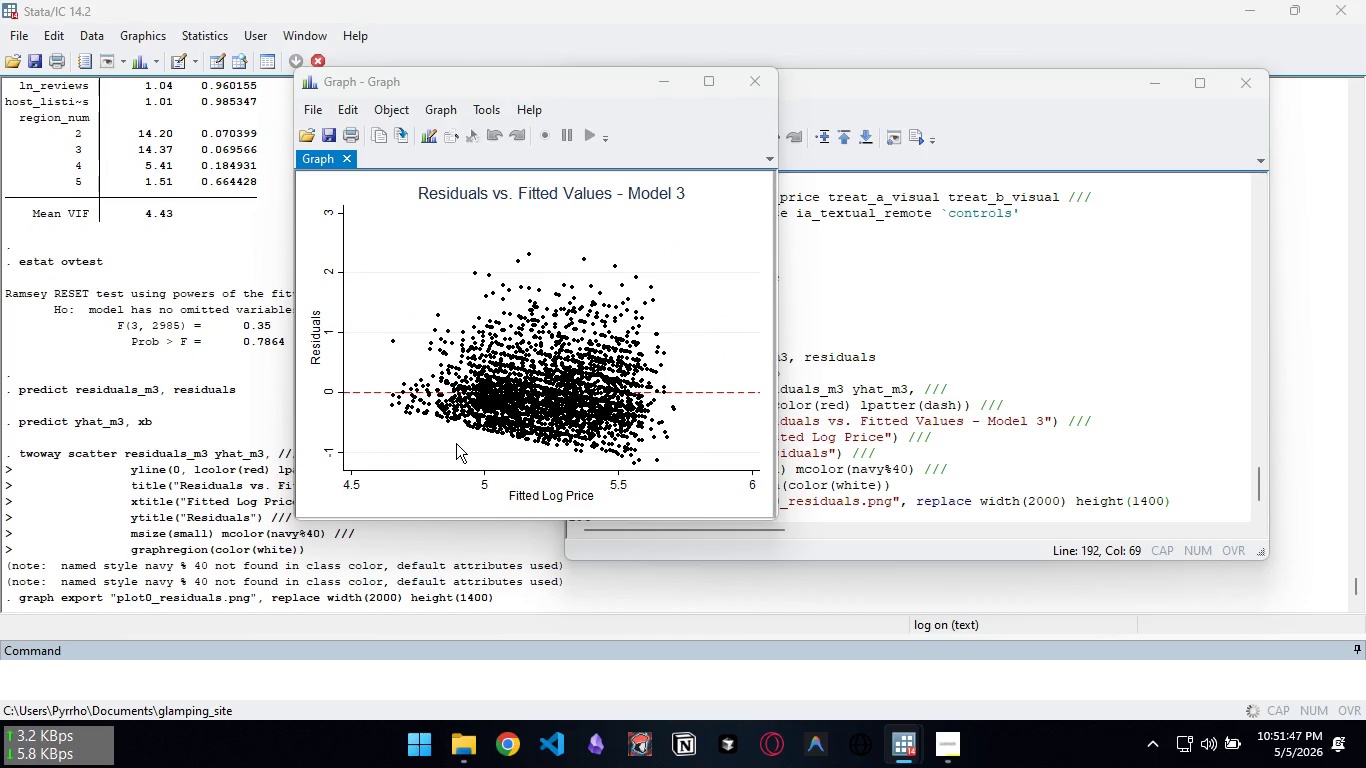 
wait(11.63)
 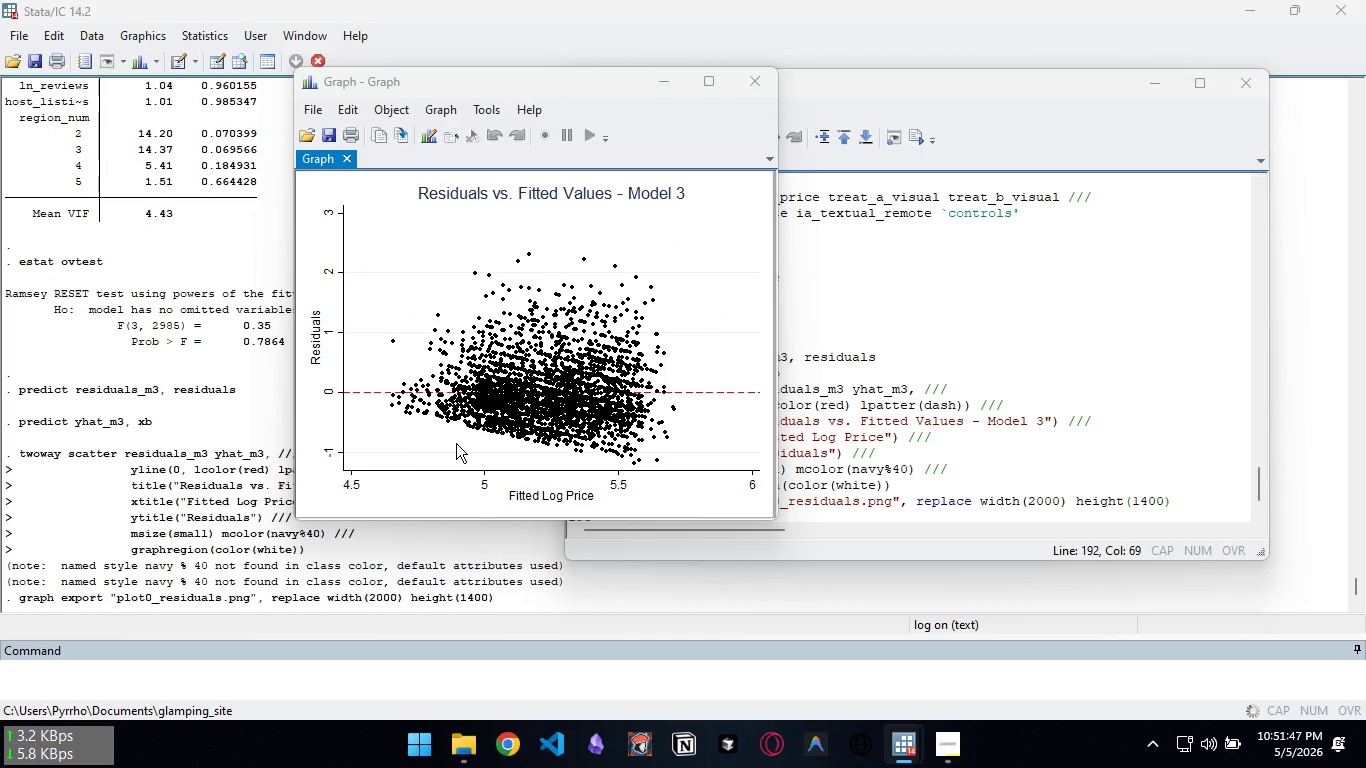 
left_click([757, 87])
 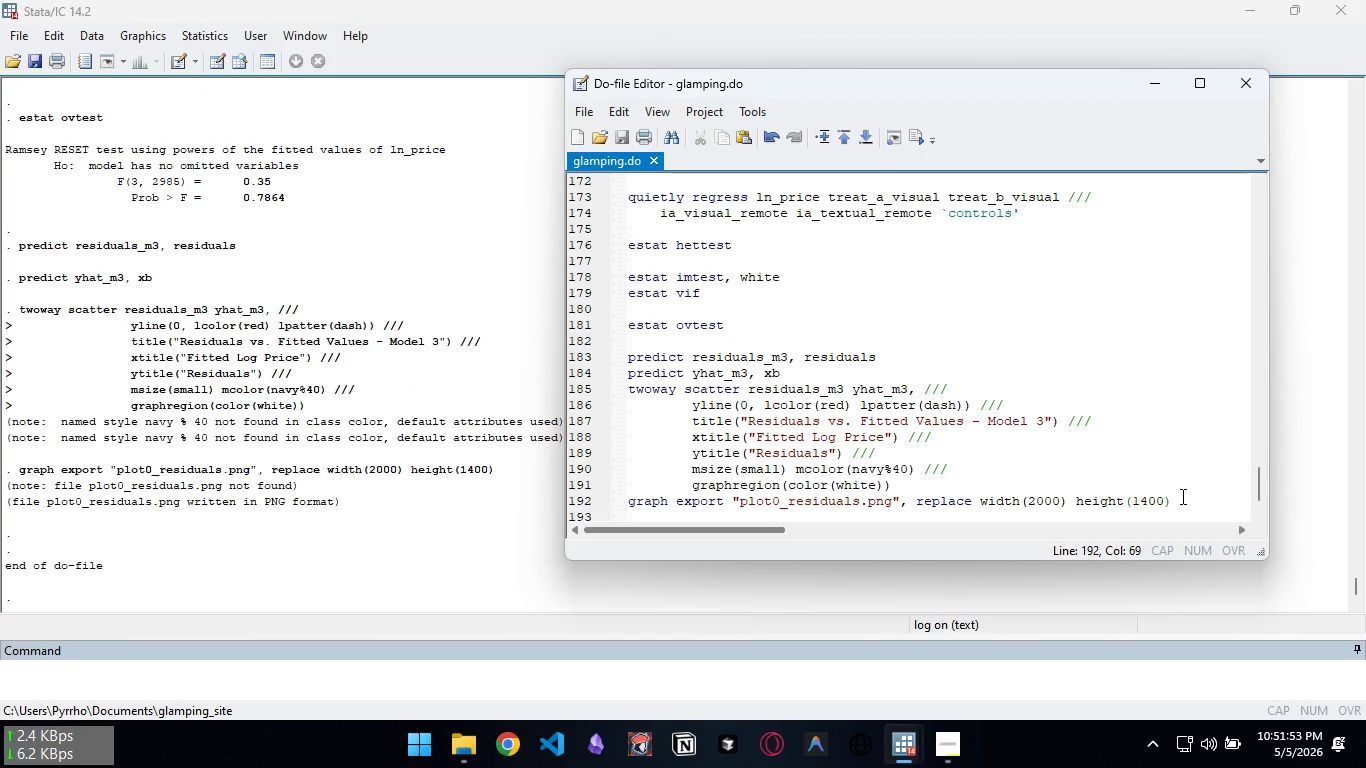 
left_click([1181, 496])
 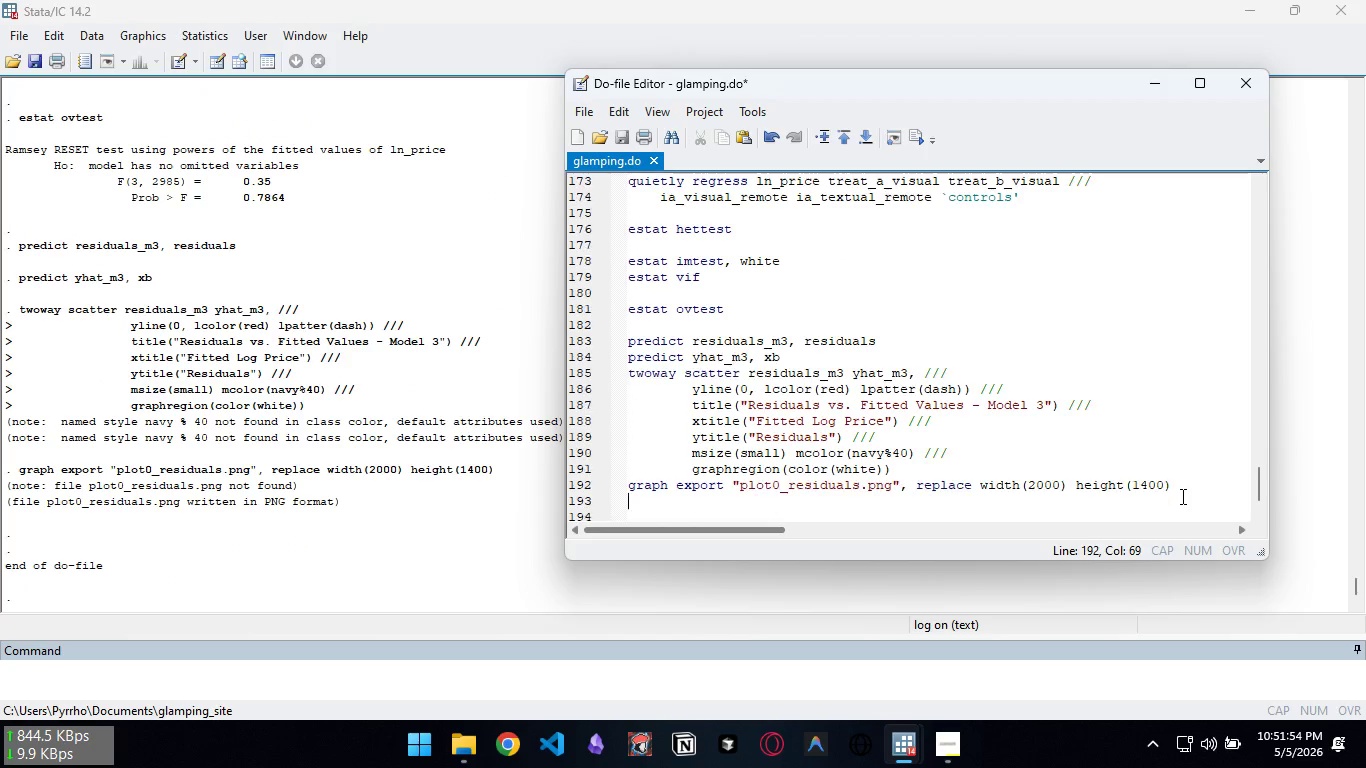 
key(Enter)
 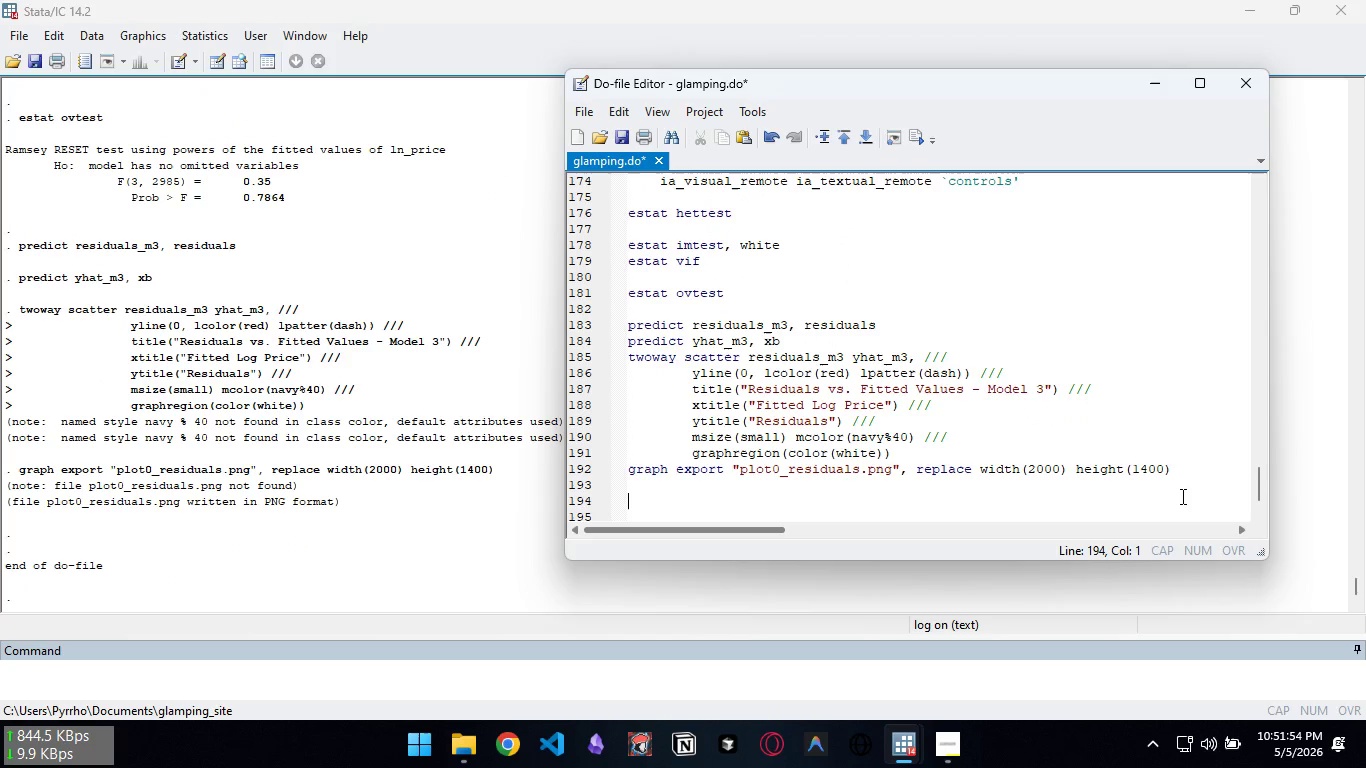 
key(Enter)
 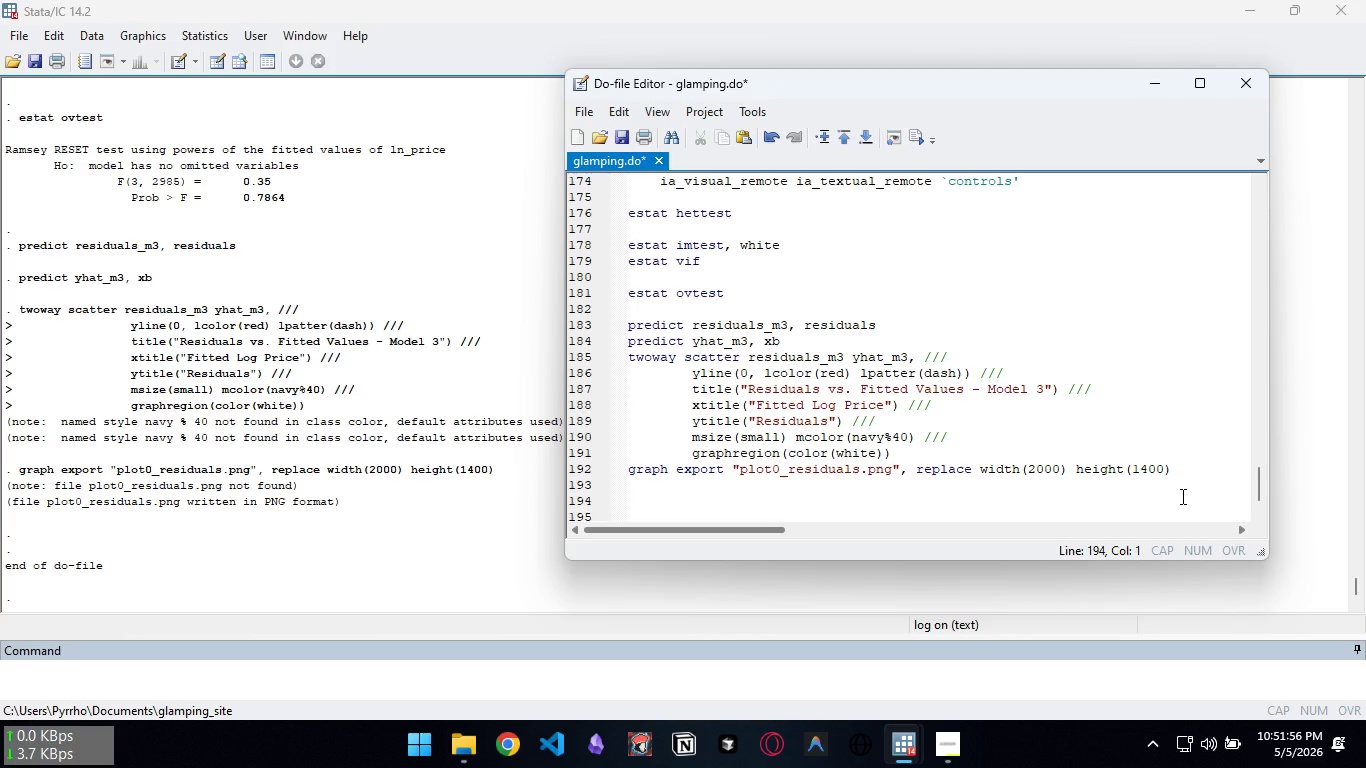 
type(// Predictive Margins and Visualizations)
 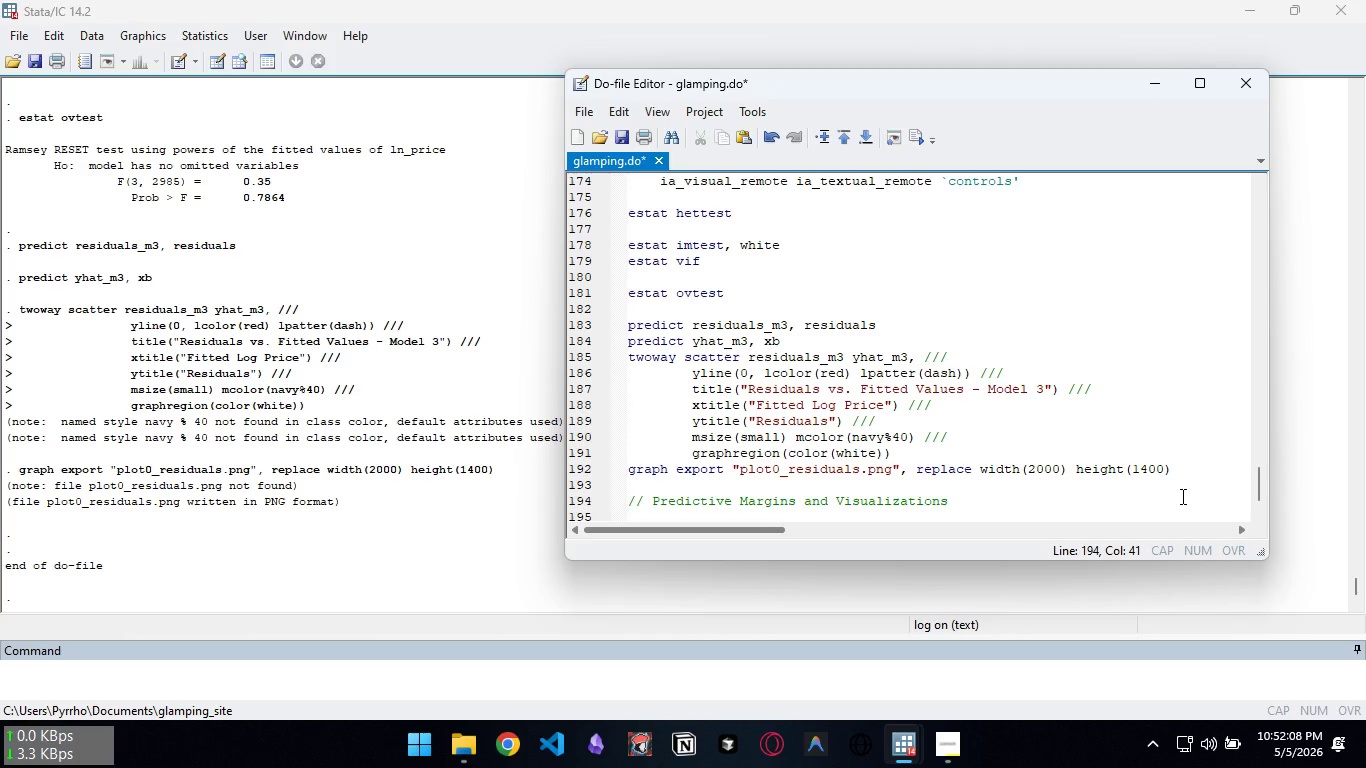 
key(Control+ControlLeft)
 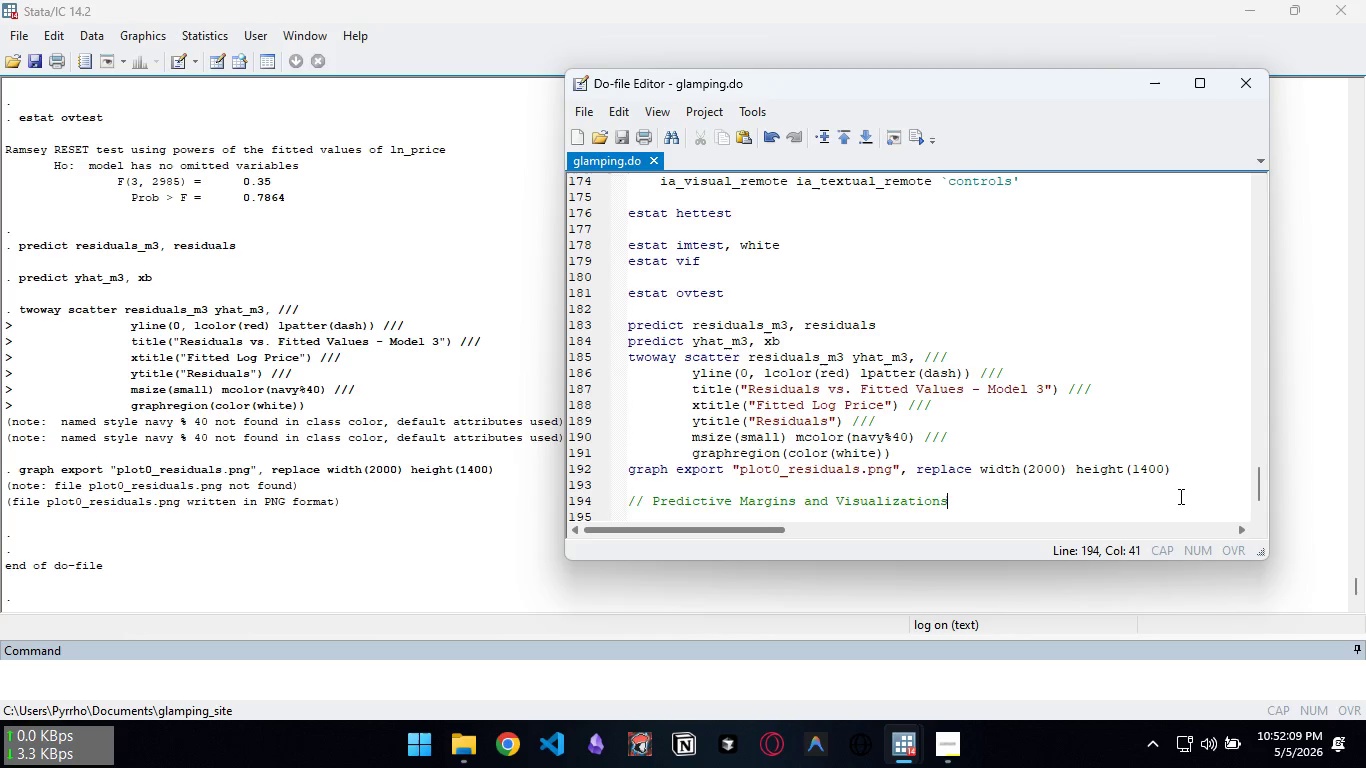 
key(Control+S)
 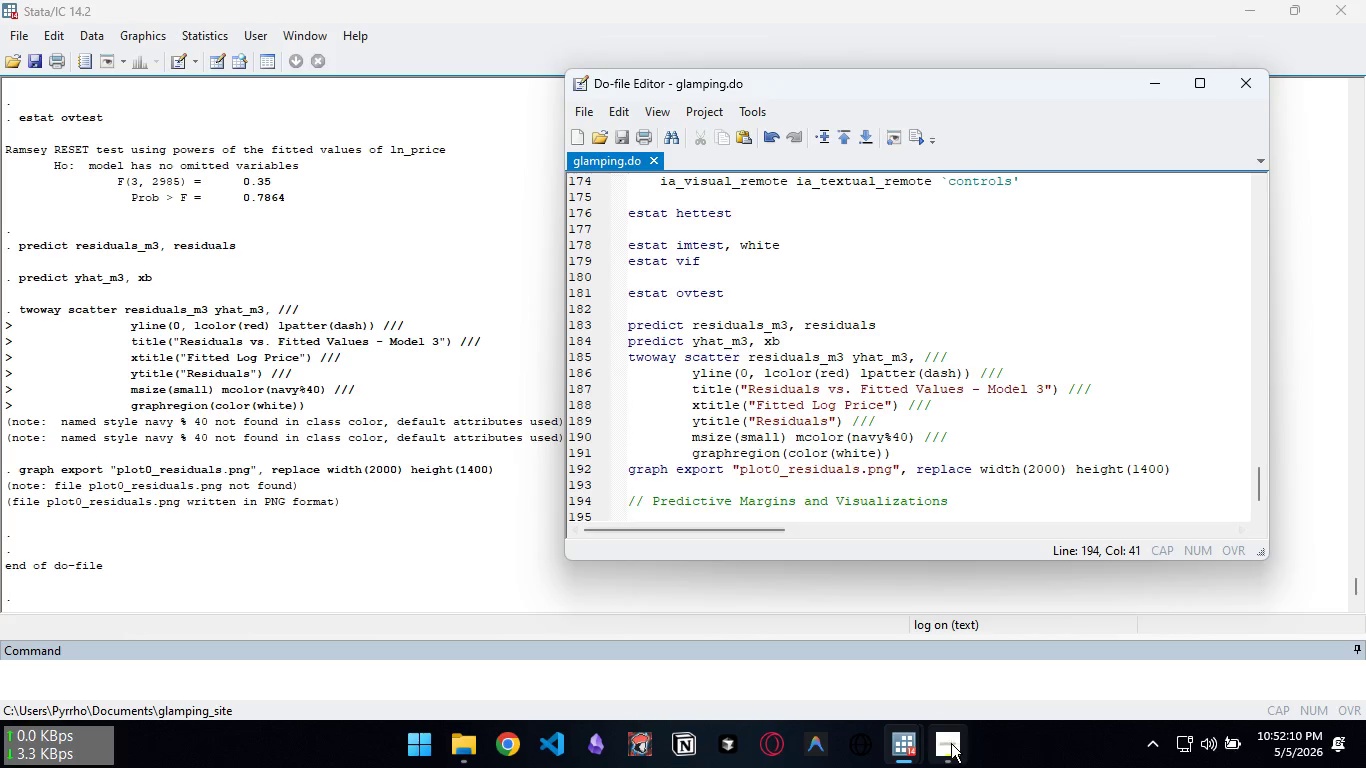 
left_click([951, 743])